 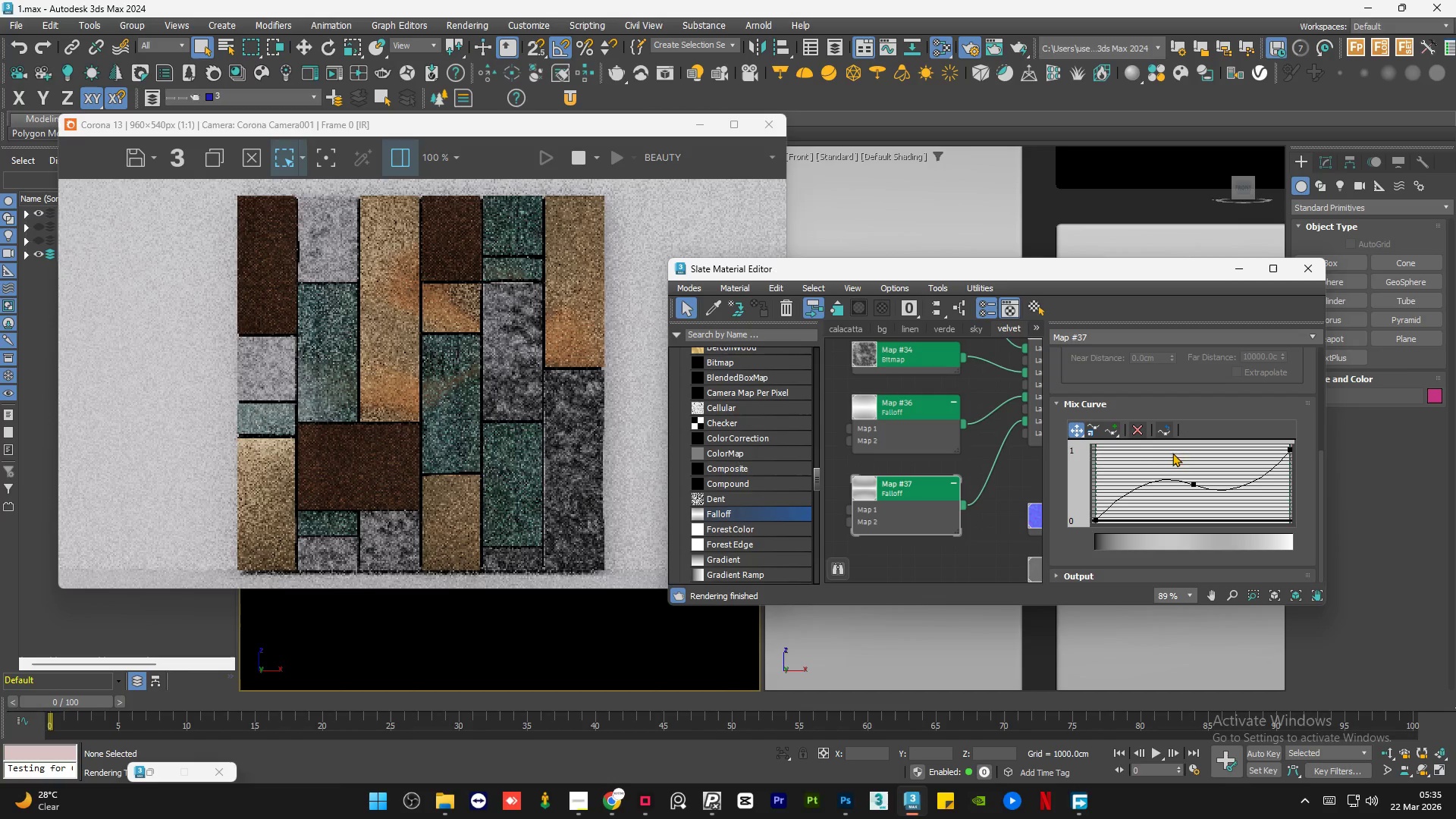 
left_click([1195, 484])
 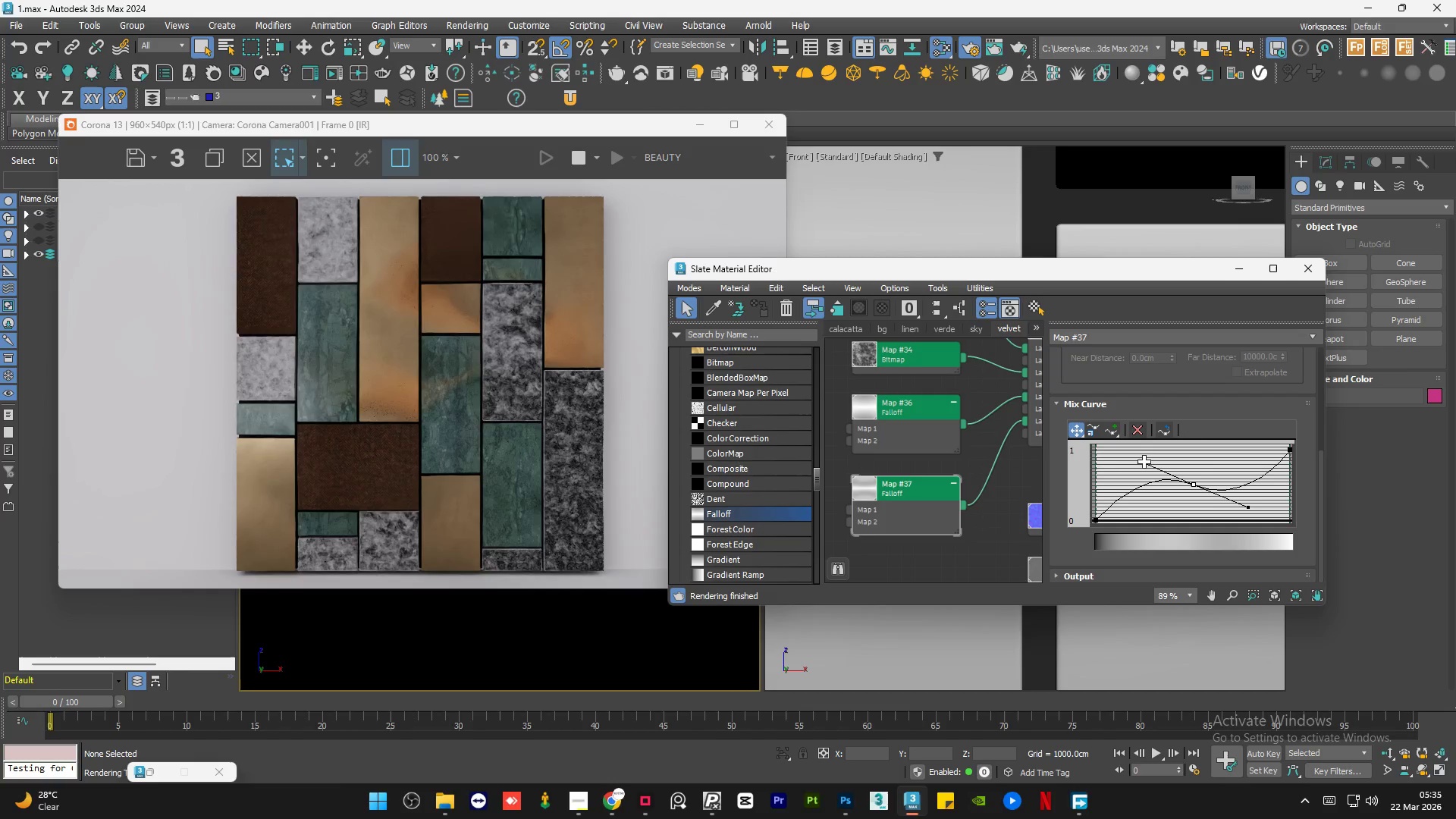 
left_click_drag(start_coordinate=[1142, 460], to_coordinate=[1157, 522])
 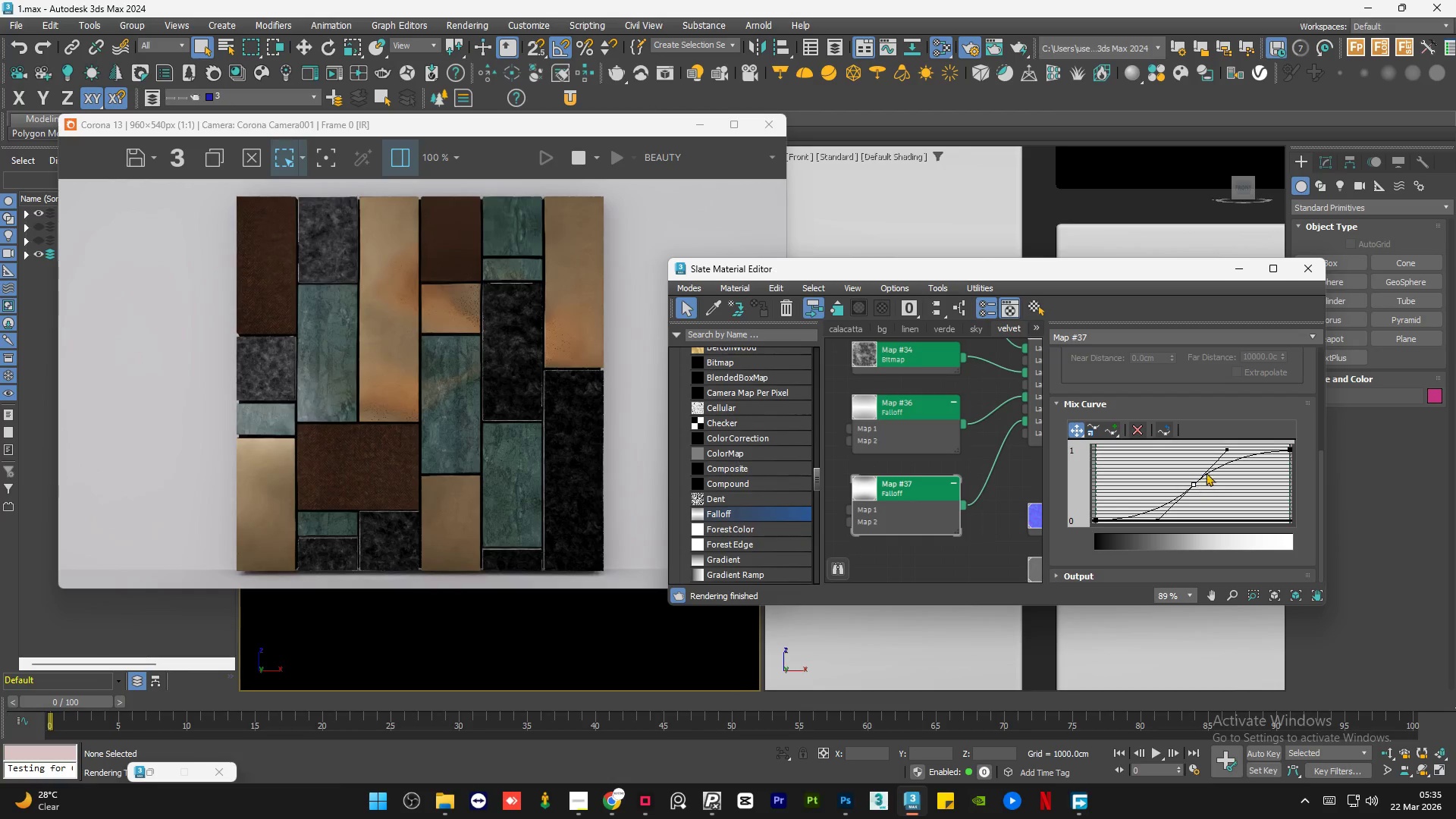 
left_click_drag(start_coordinate=[1225, 449], to_coordinate=[1200, 441])
 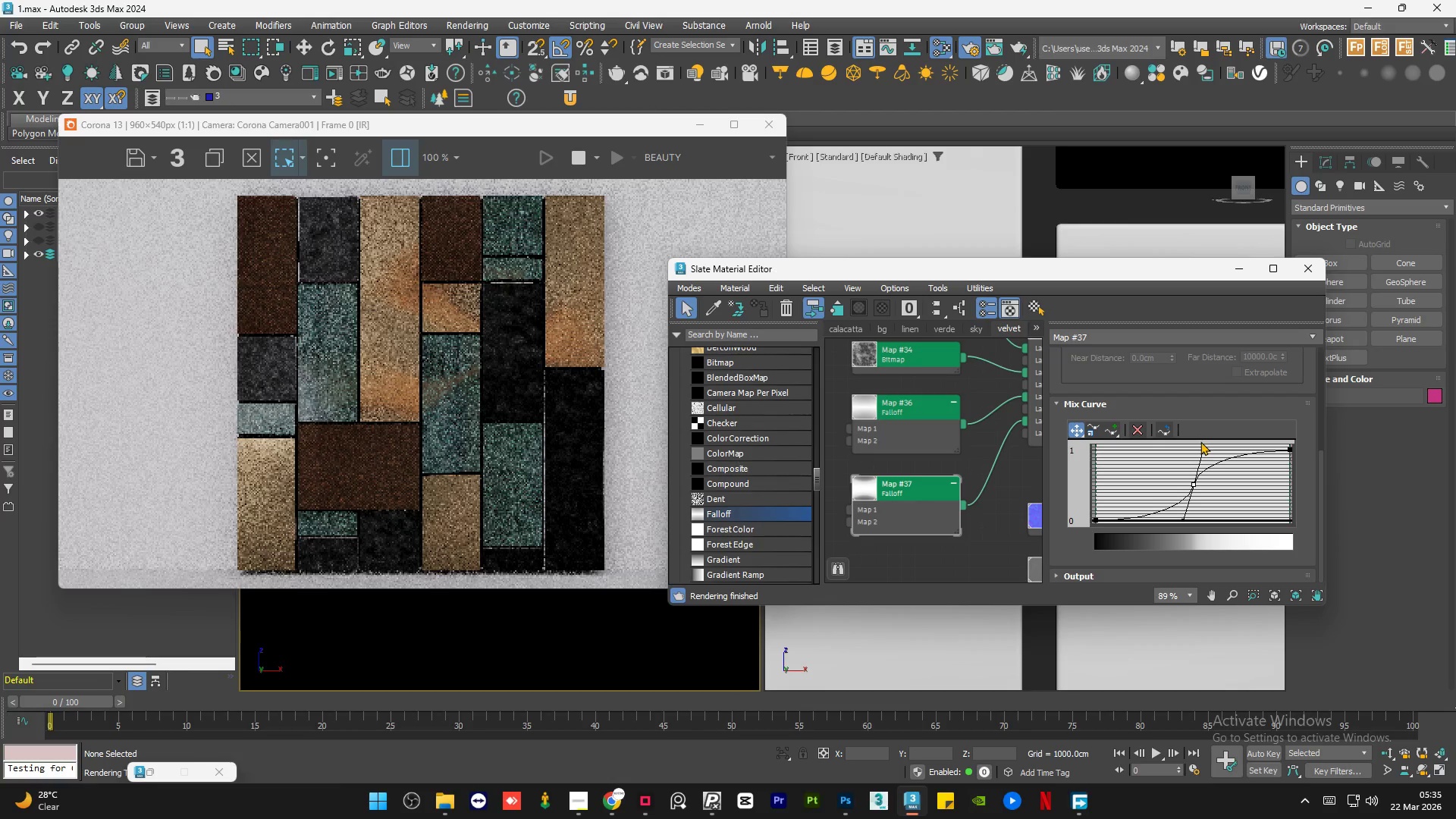 
left_click_drag(start_coordinate=[1203, 449], to_coordinate=[1177, 530])
 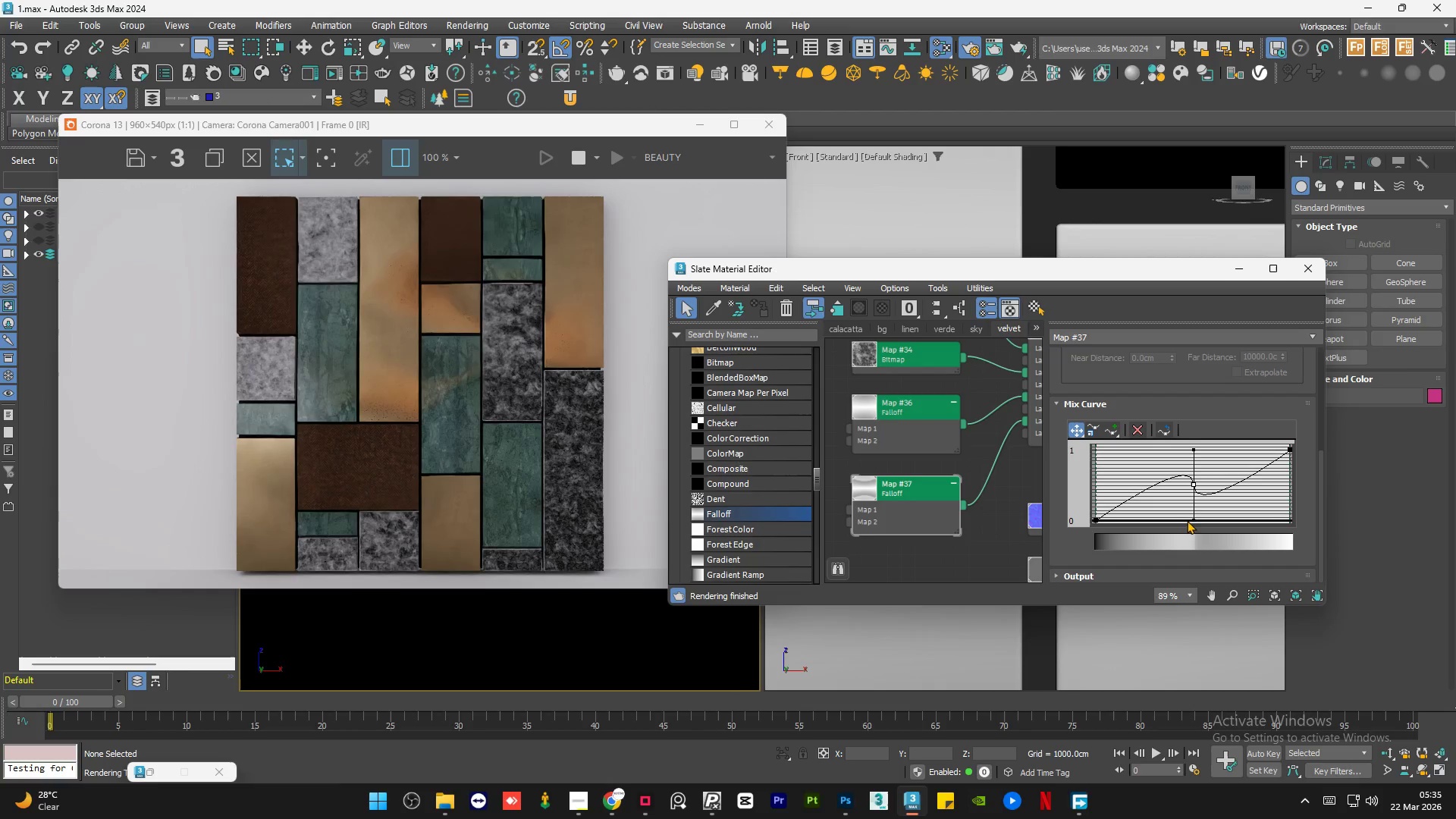 
left_click_drag(start_coordinate=[1194, 518], to_coordinate=[1232, 514])
 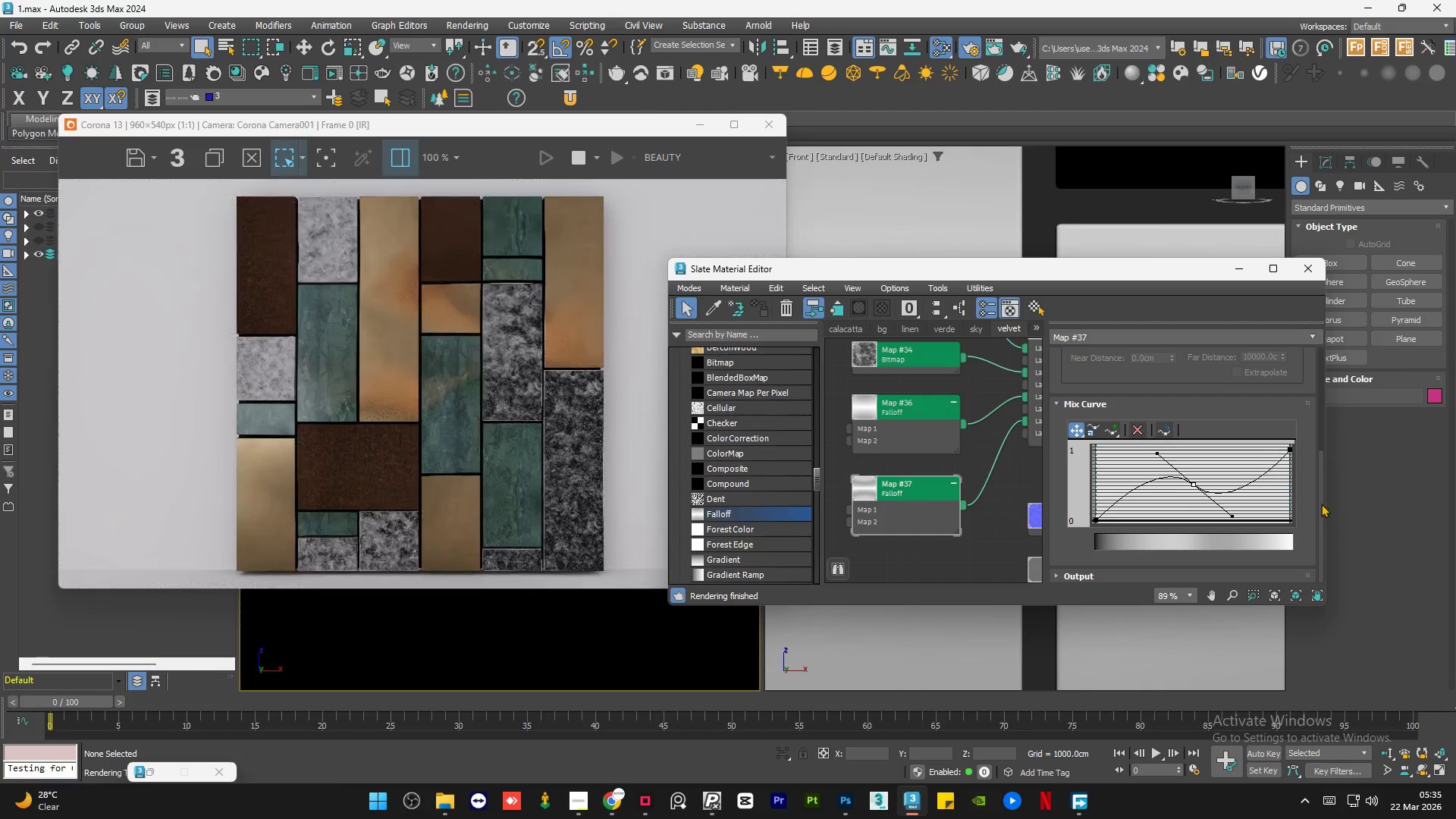 
left_click_drag(start_coordinate=[1320, 505], to_coordinate=[1319, 334])
 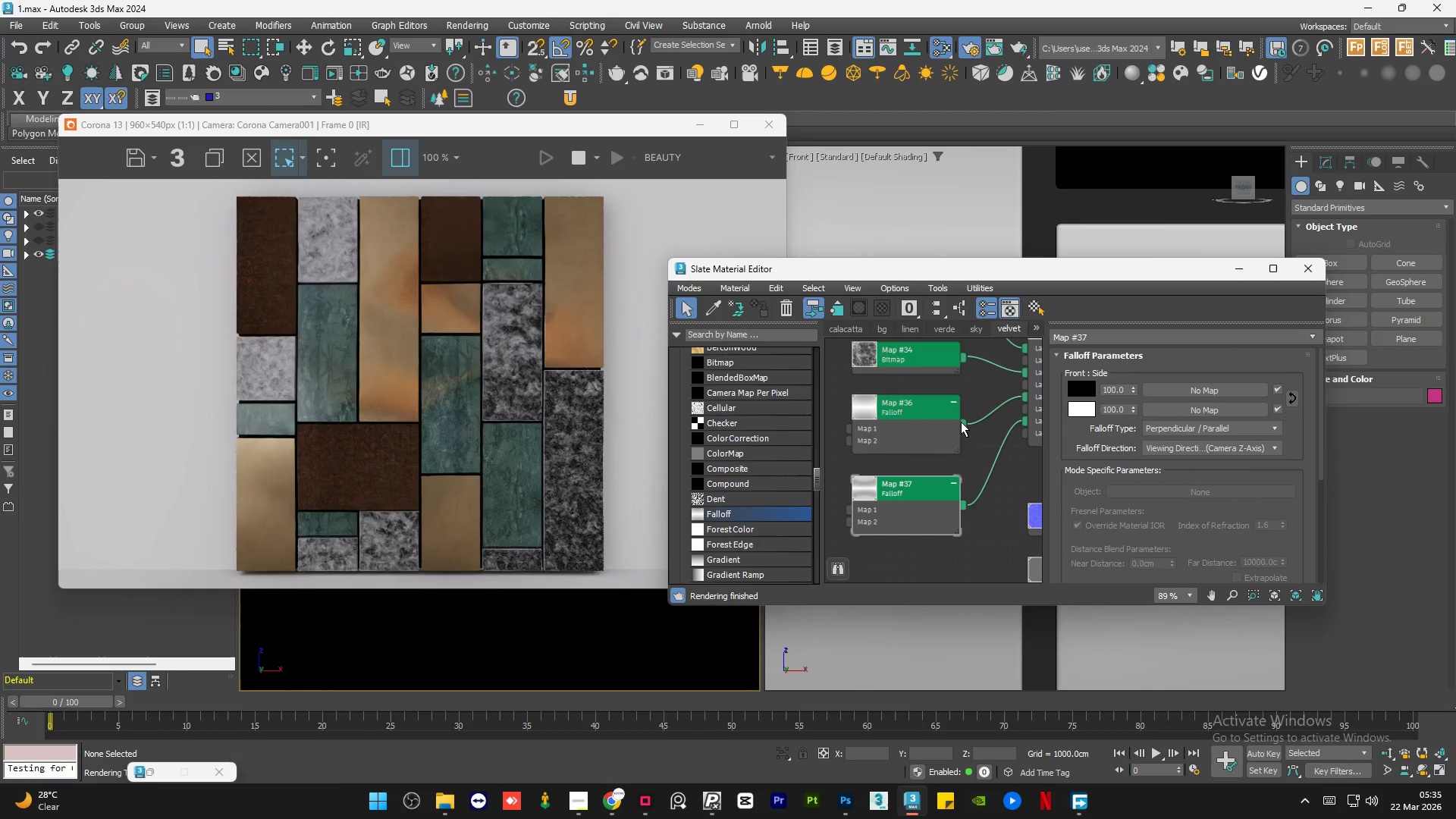 
double_click([975, 362])
 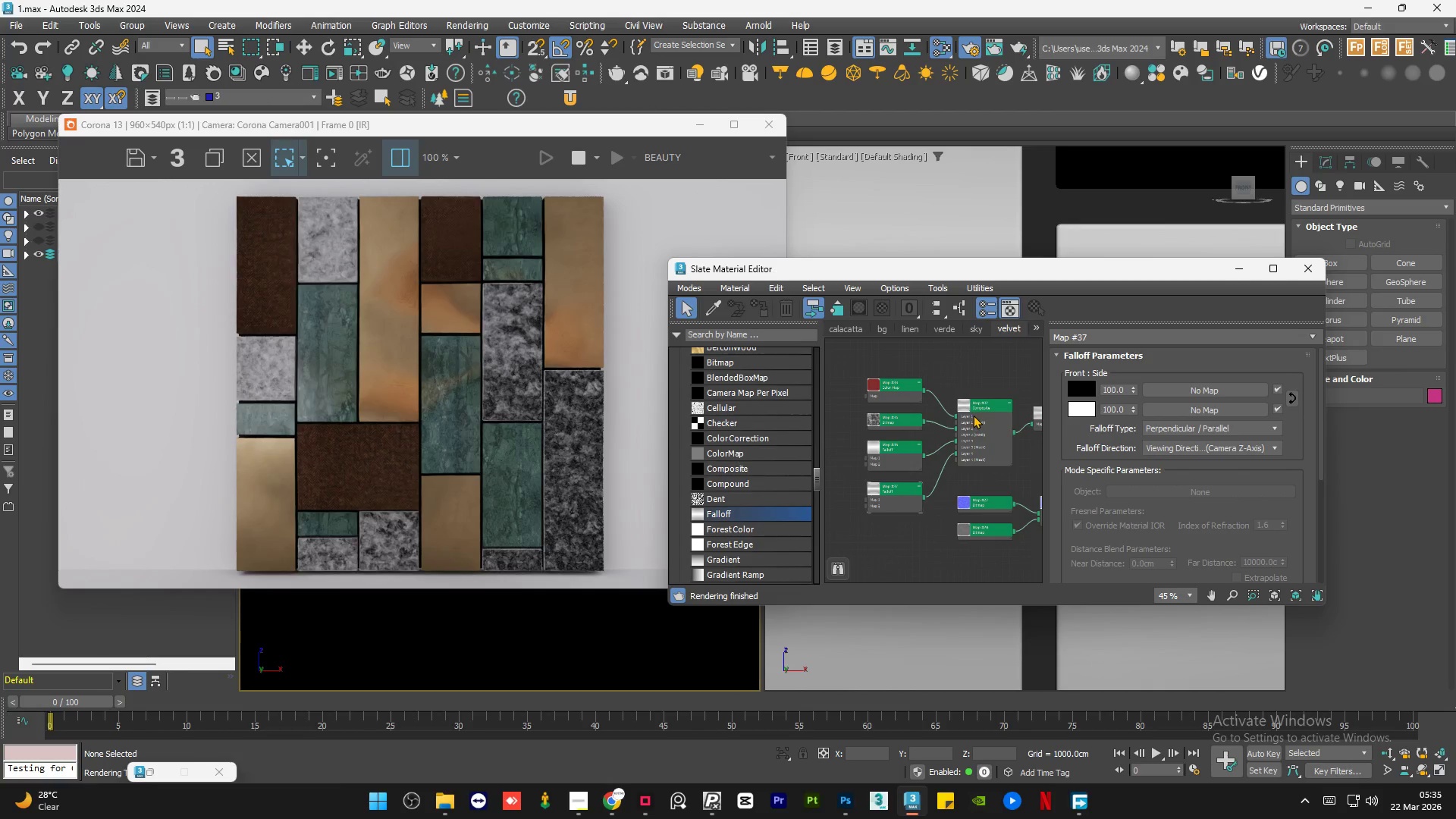 
double_click([973, 415])
 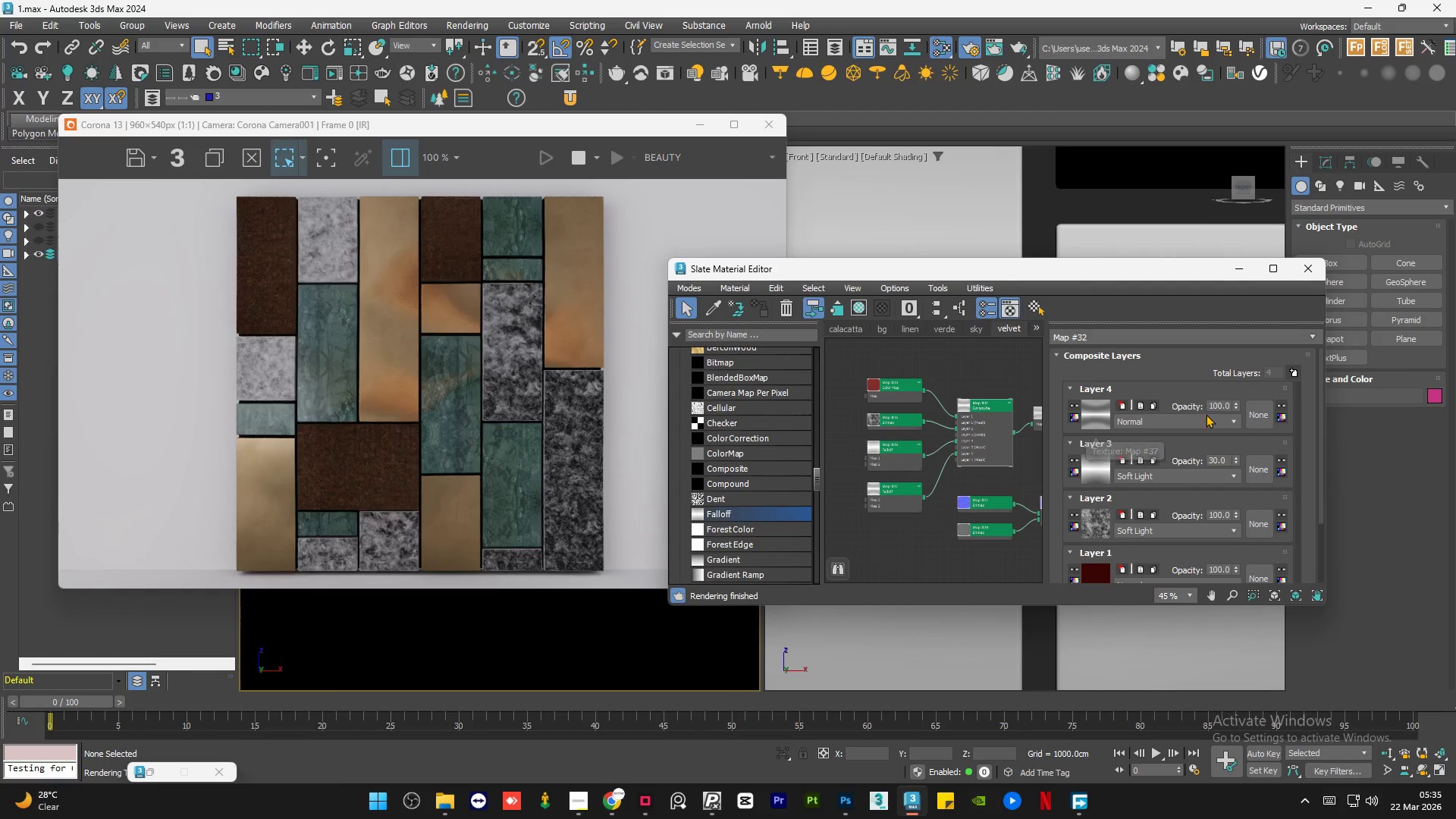 
left_click([1203, 418])
 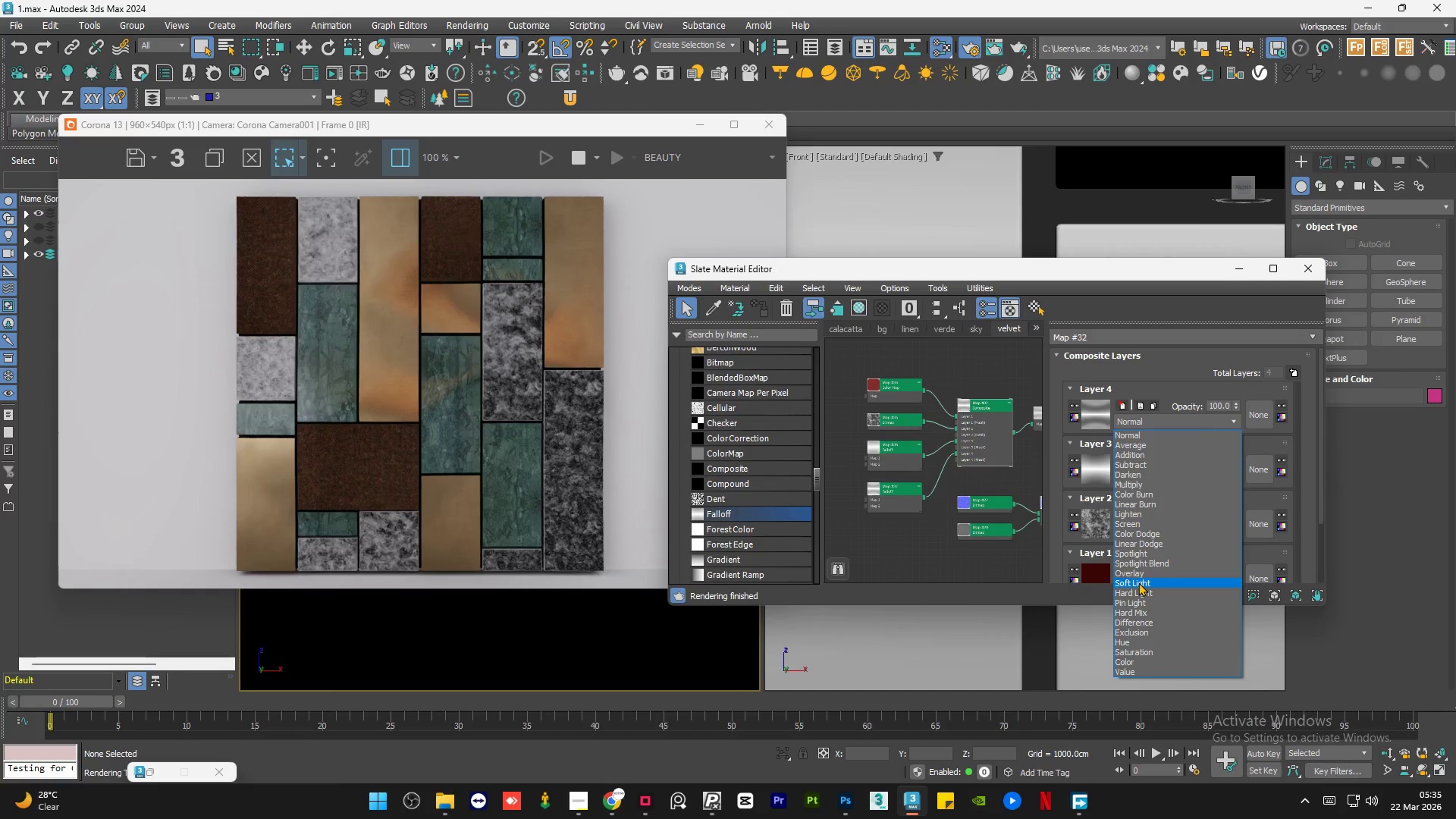 
left_click([1138, 584])
 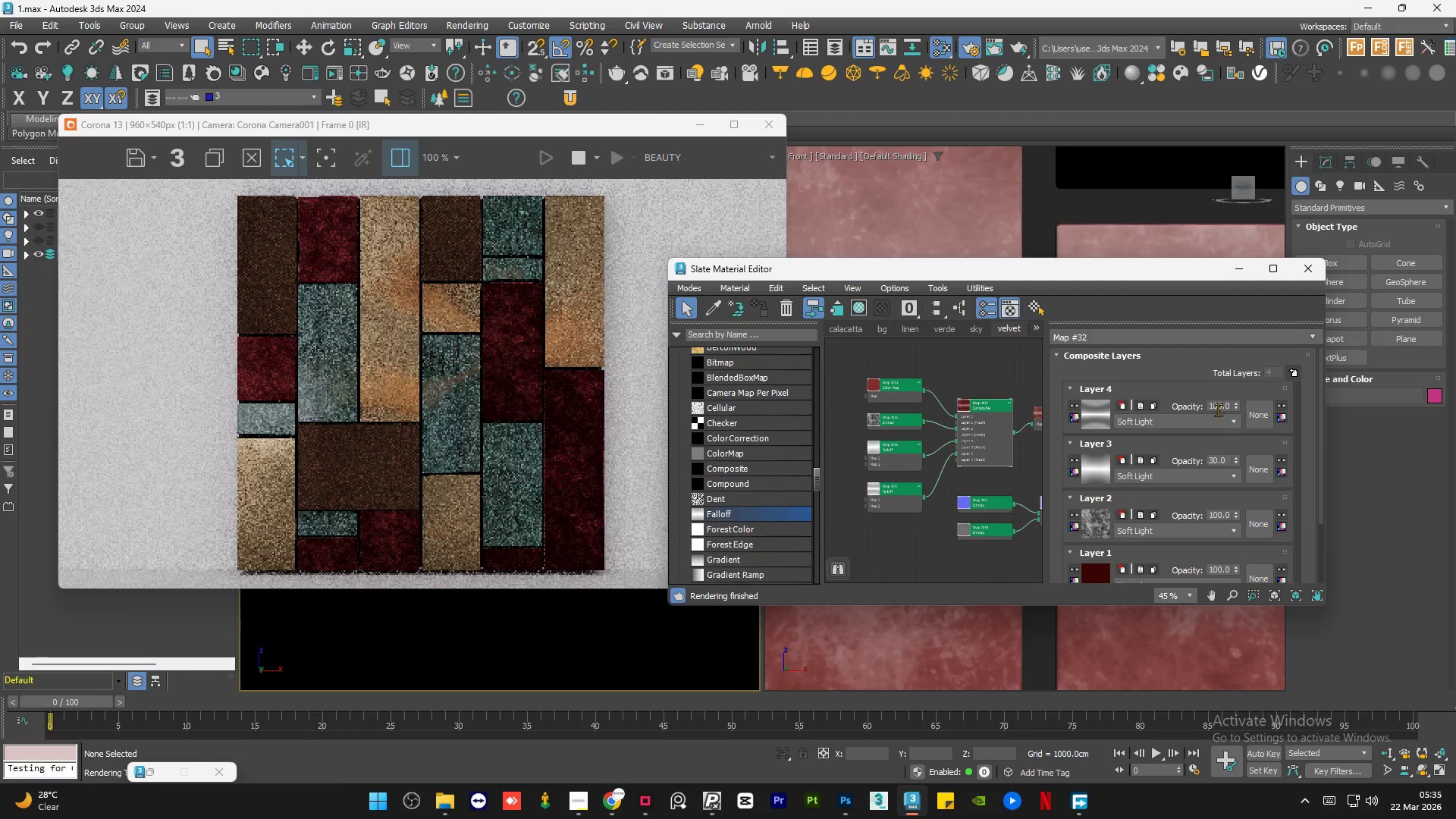 
double_click([1224, 410])
 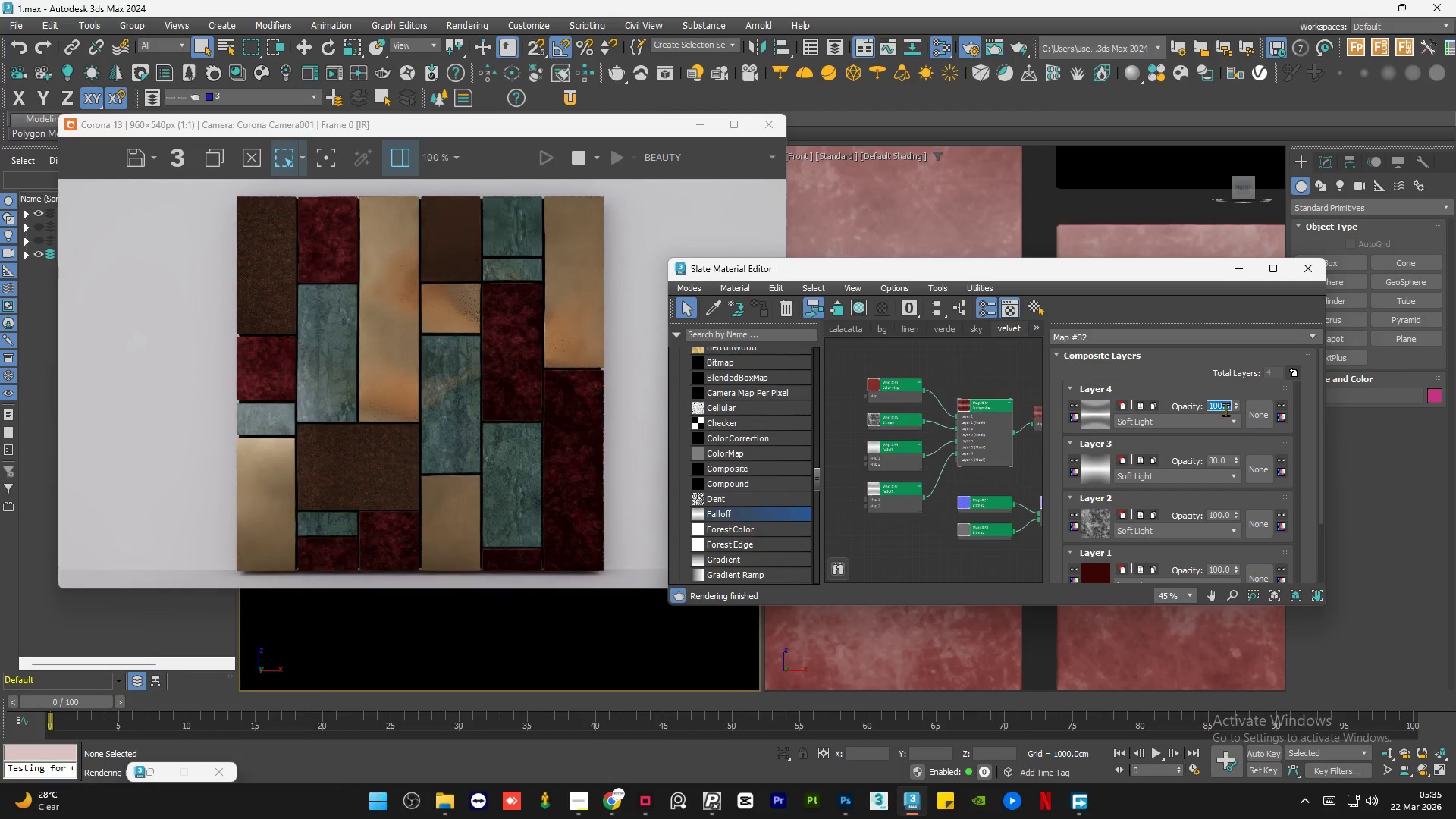 
key(Numpad5)
 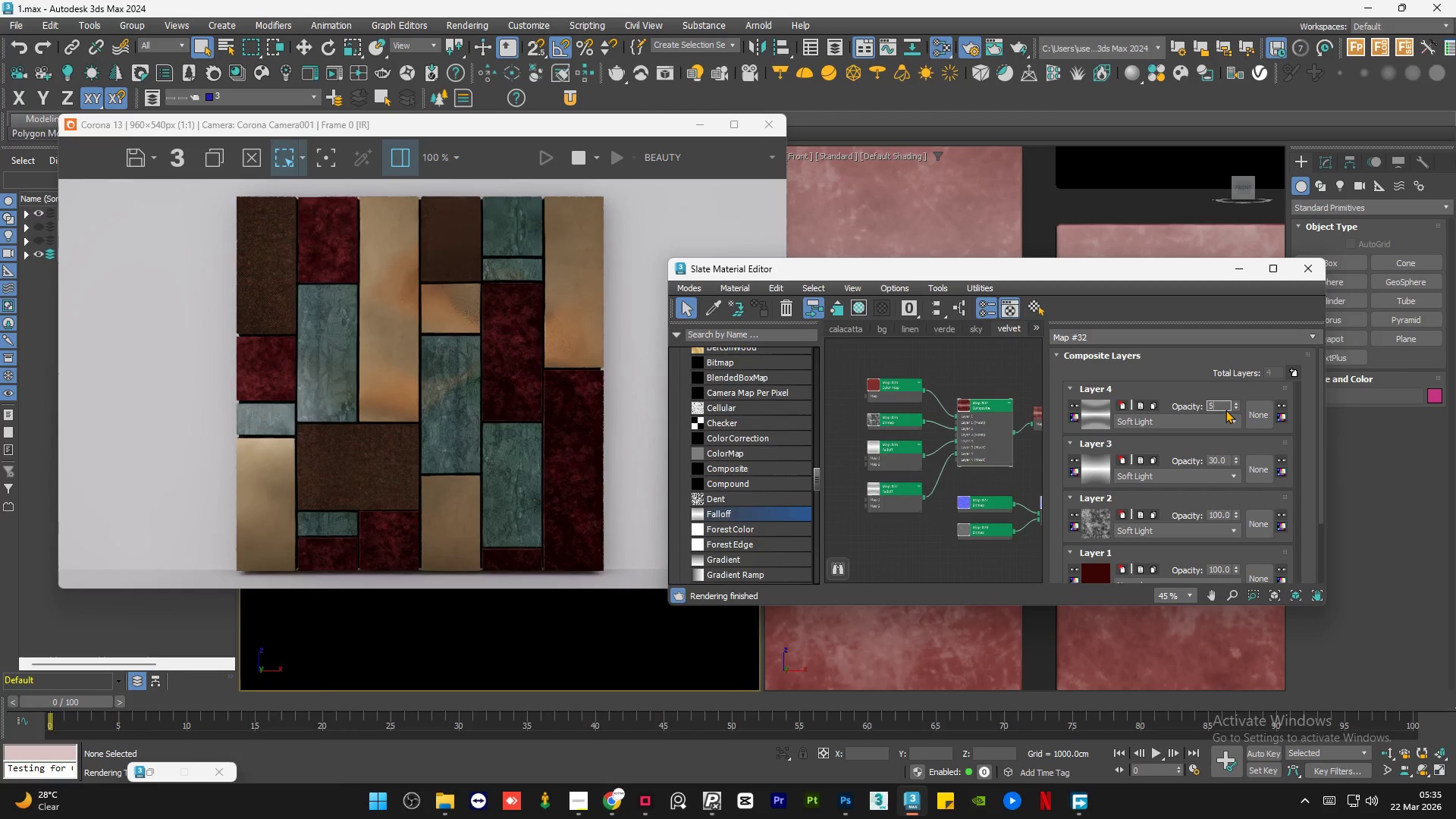 
key(Numpad0)
 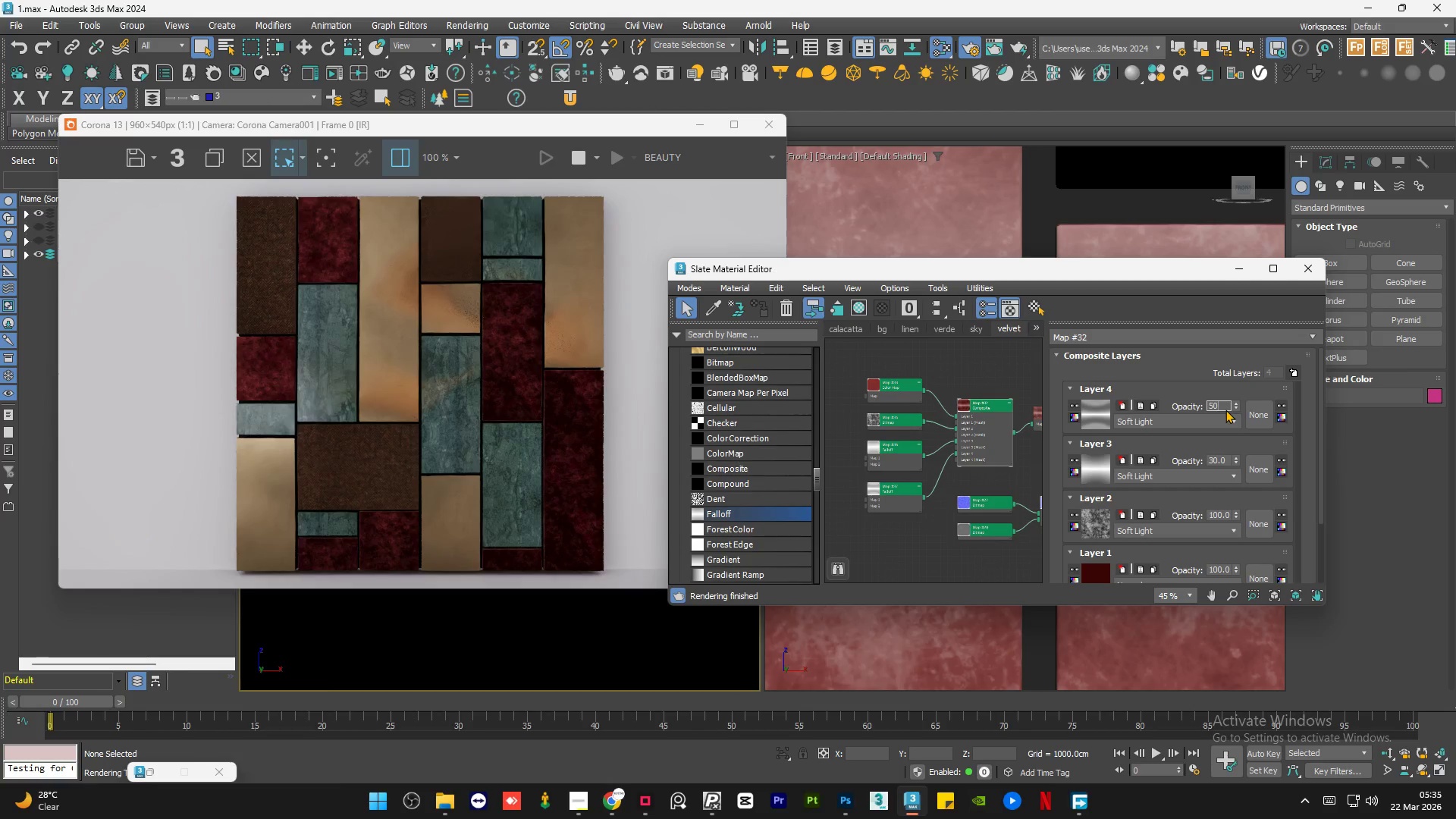 
key(NumpadEnter)
 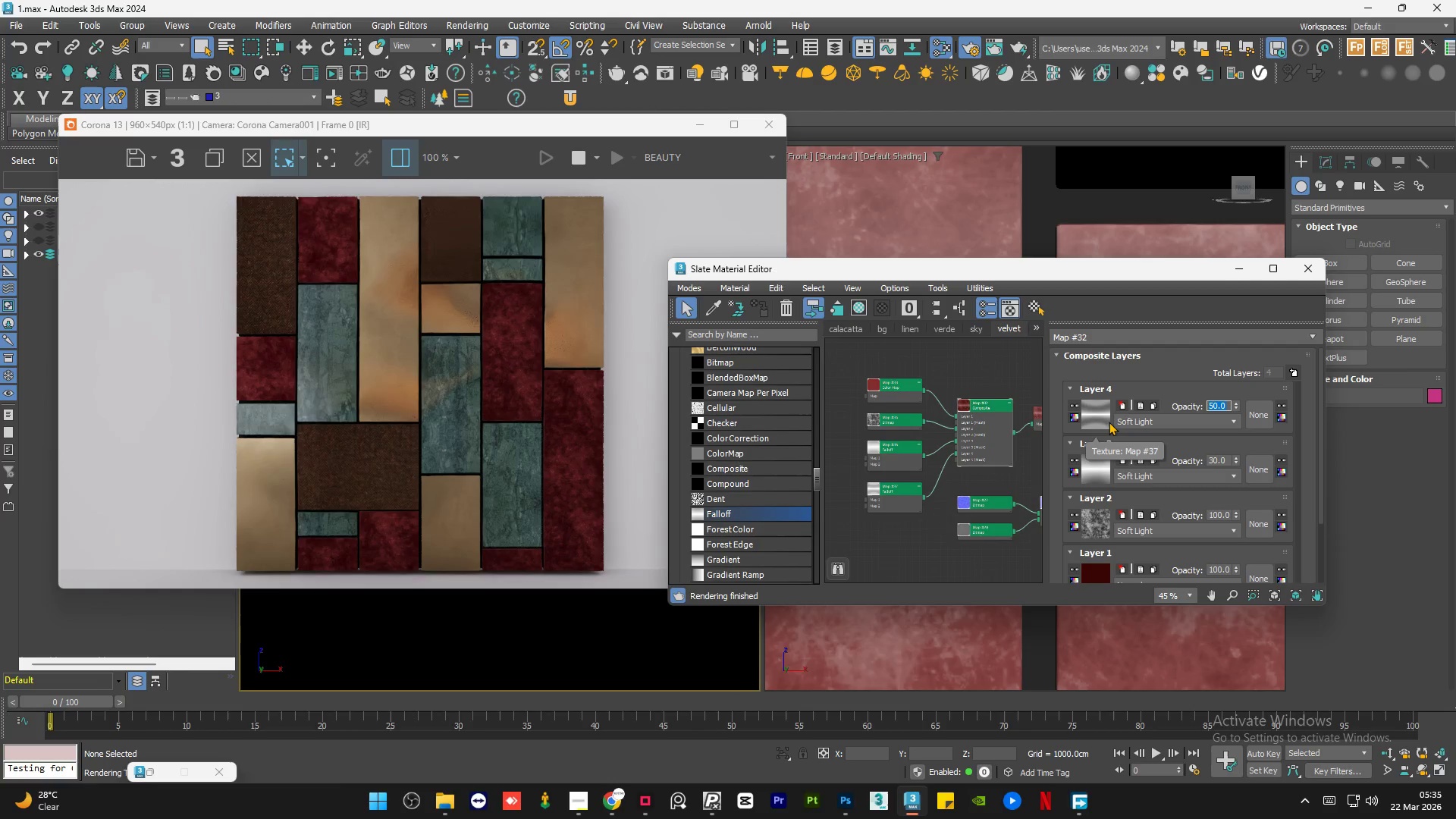 
wait(5.91)
 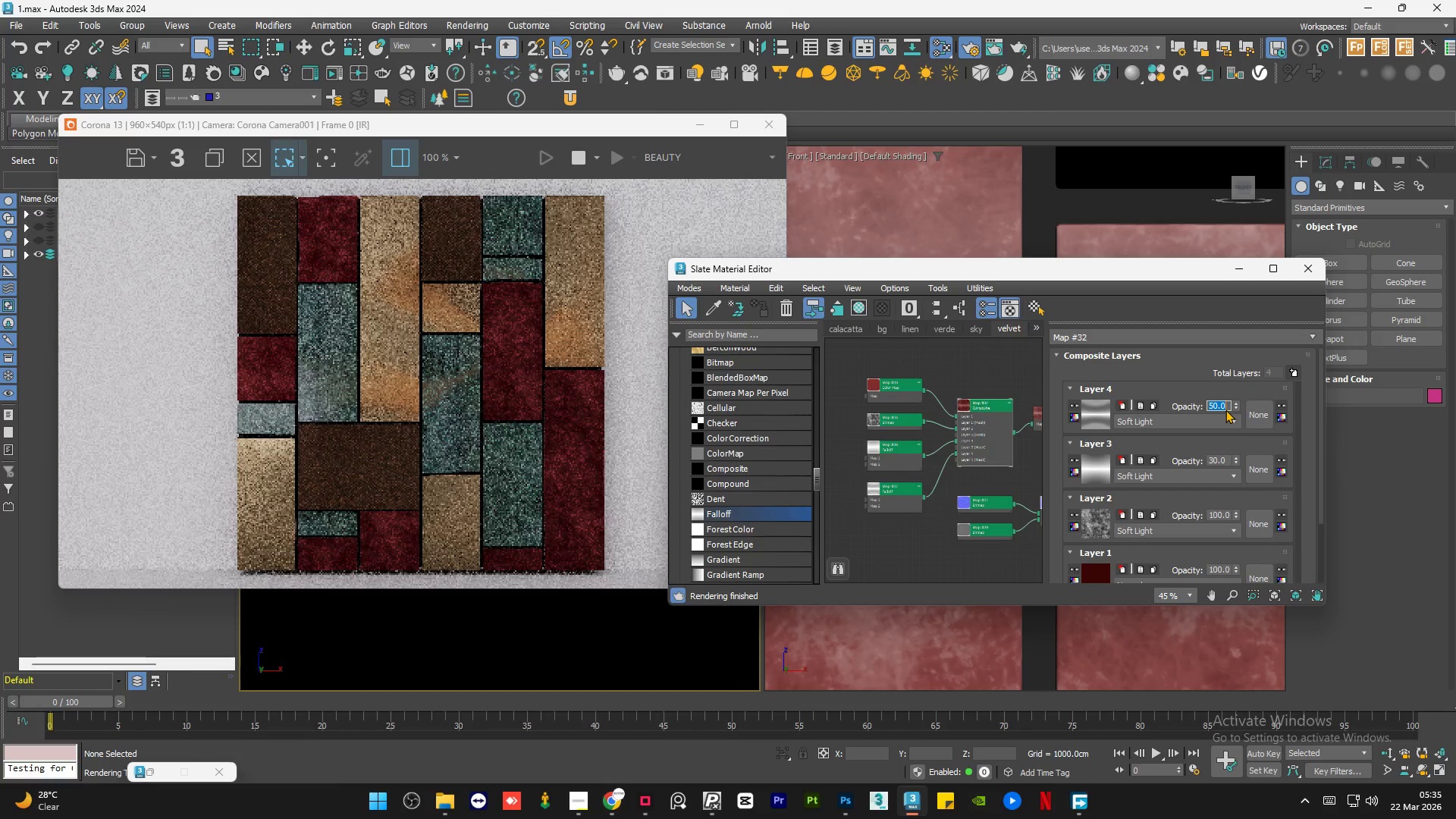 
key(Numpad2)
 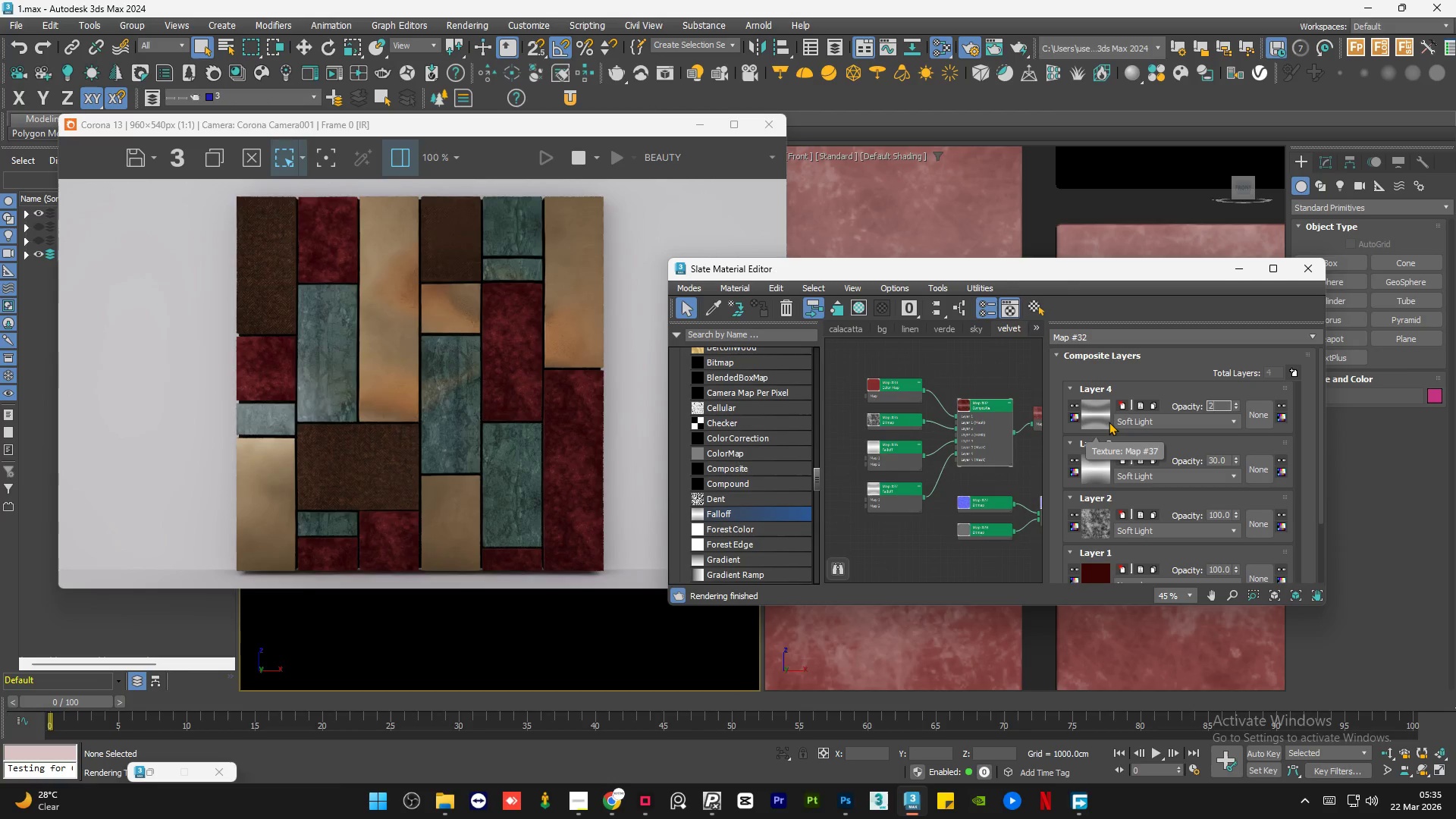 
key(Numpad0)
 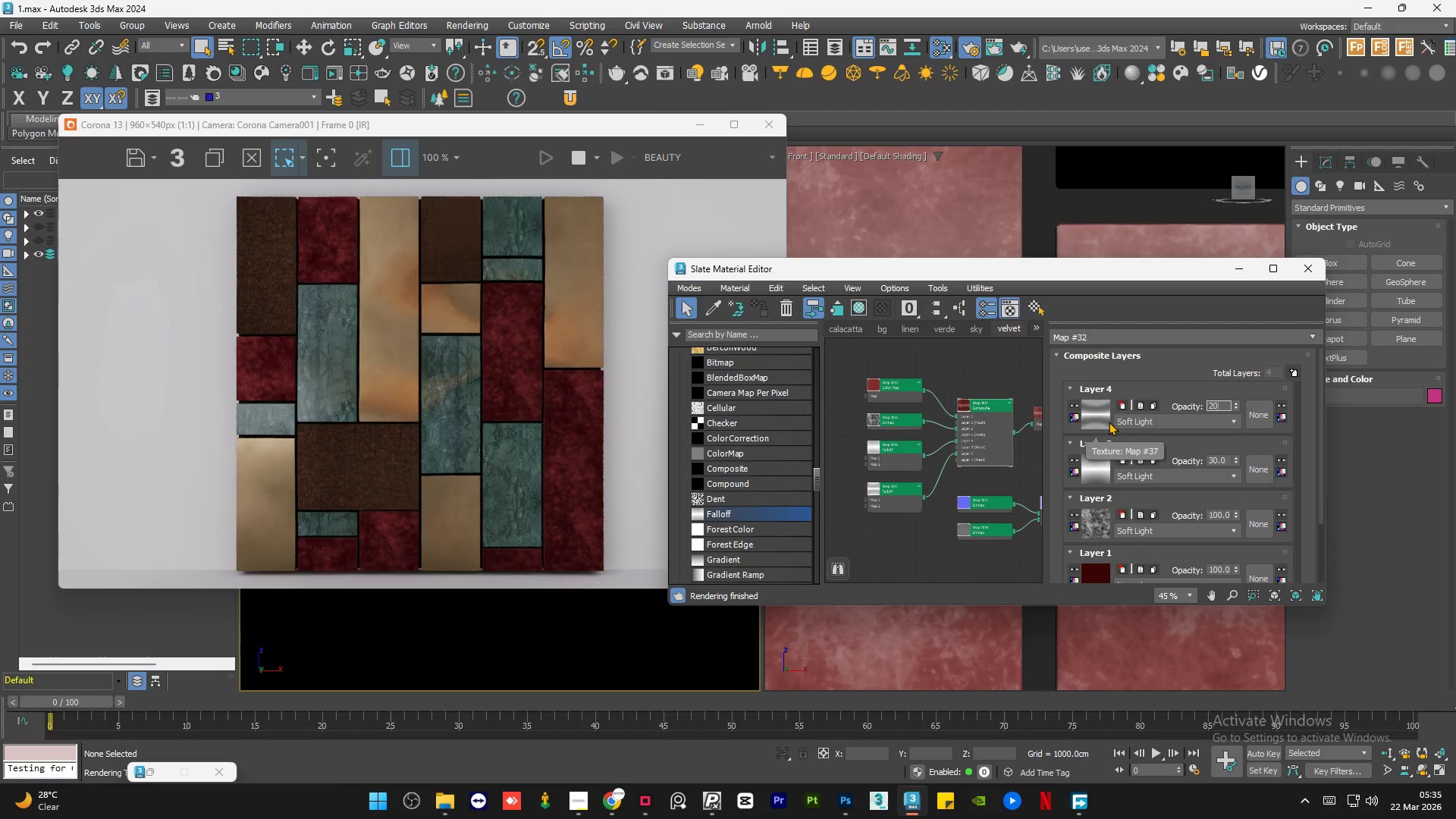 
key(NumpadEnter)
 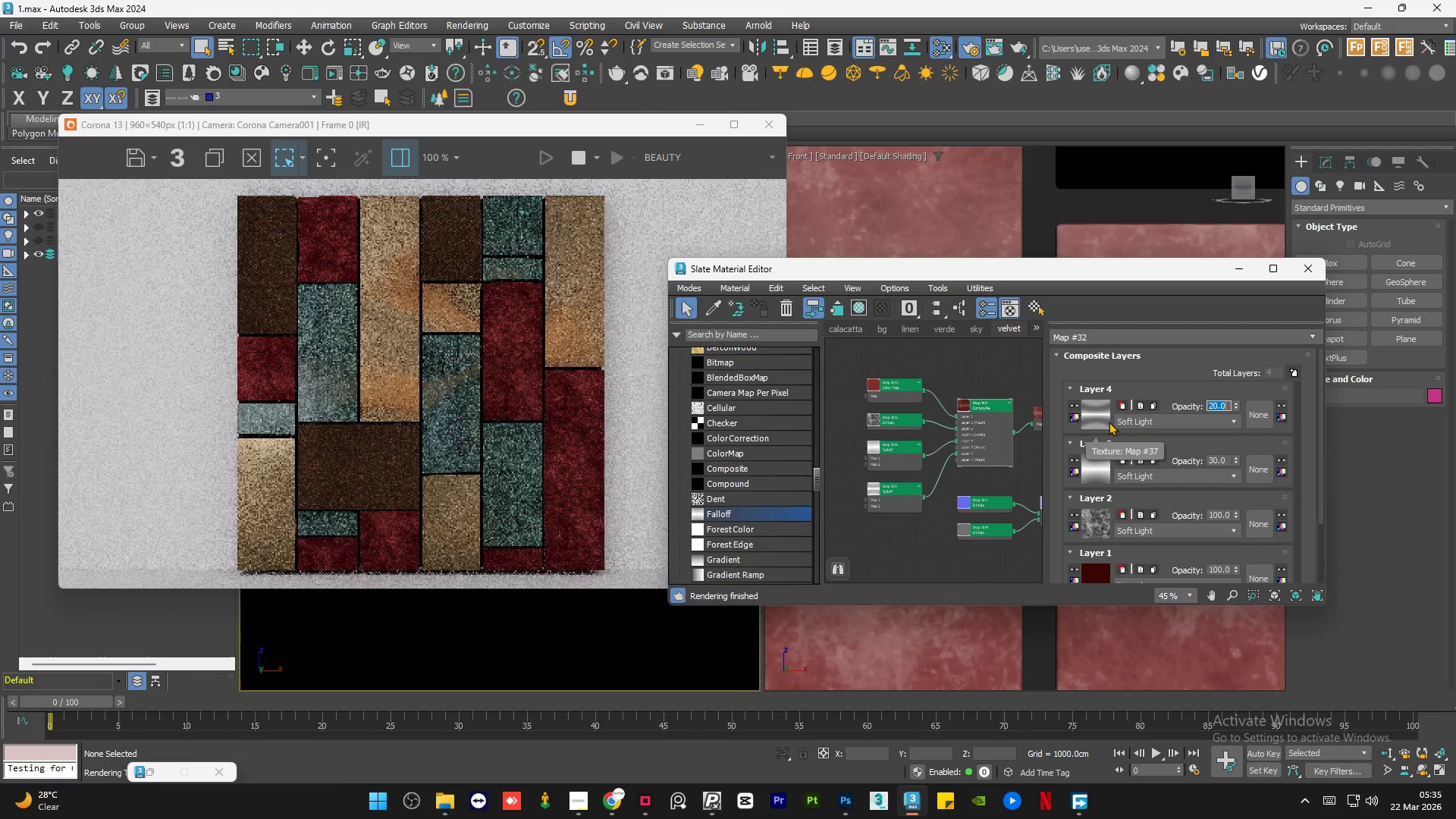 
scroll: coordinate [912, 408], scroll_direction: down, amount: 4.0
 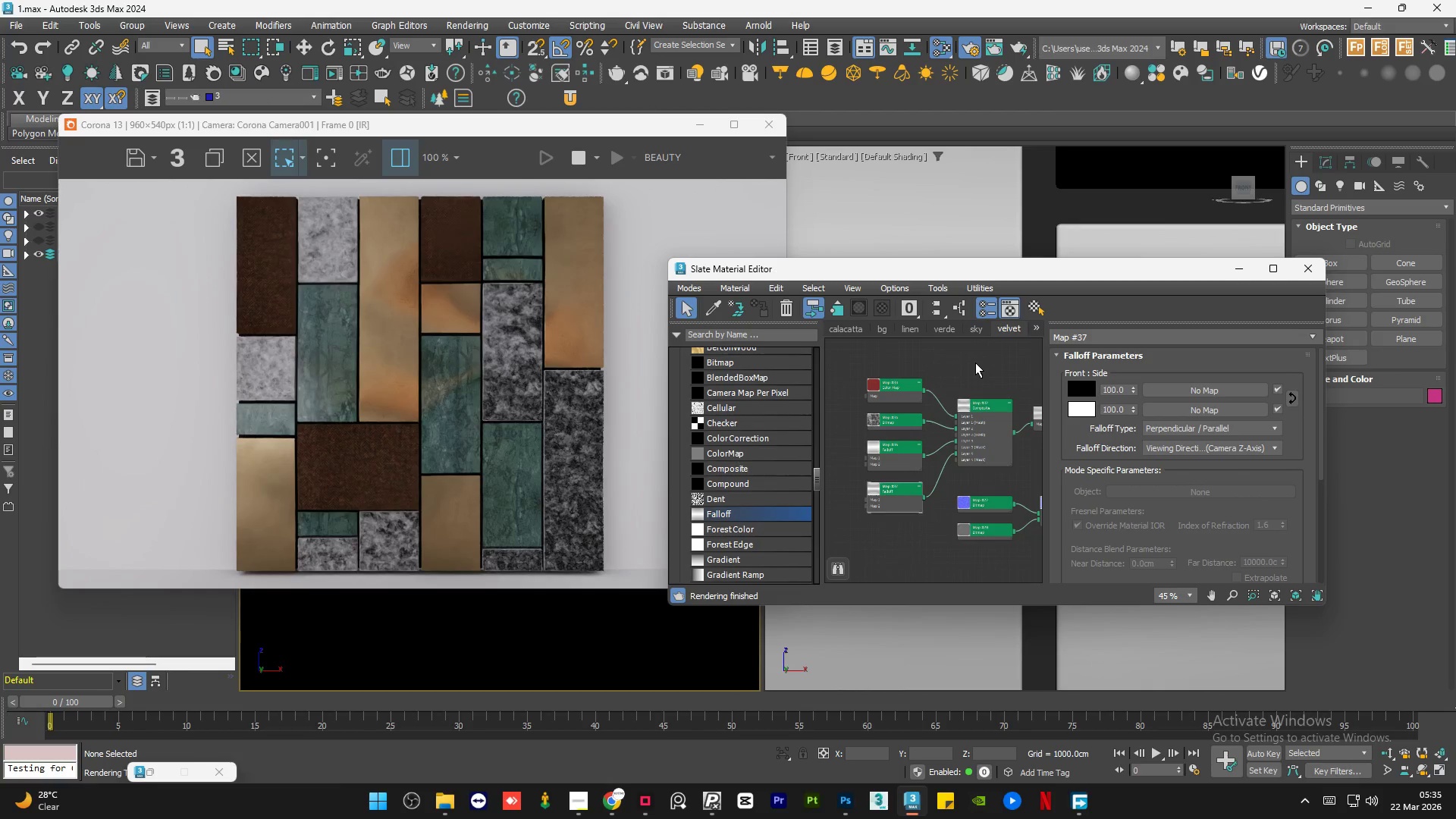 
key(Numpad3)
 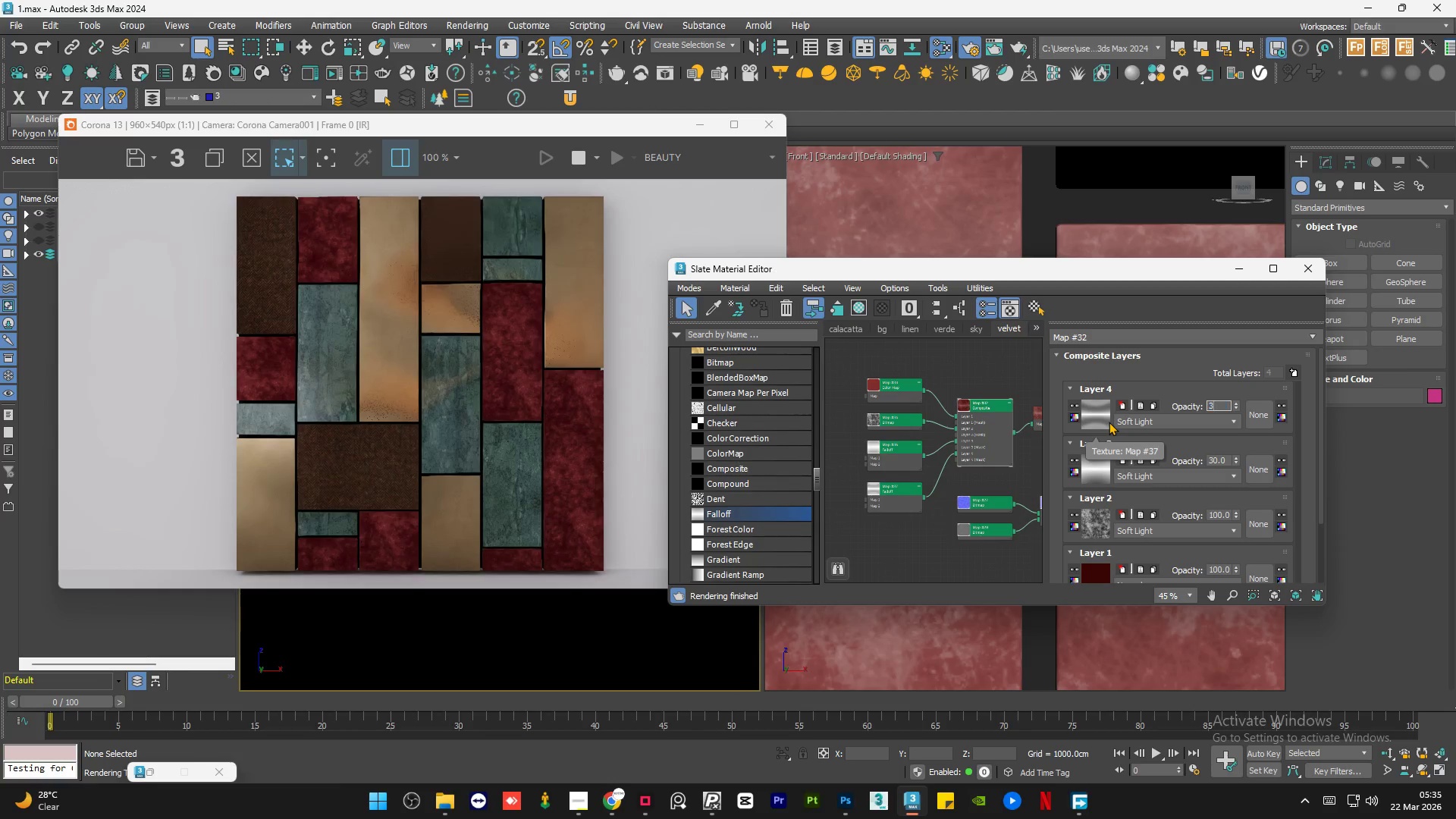 
key(Numpad0)
 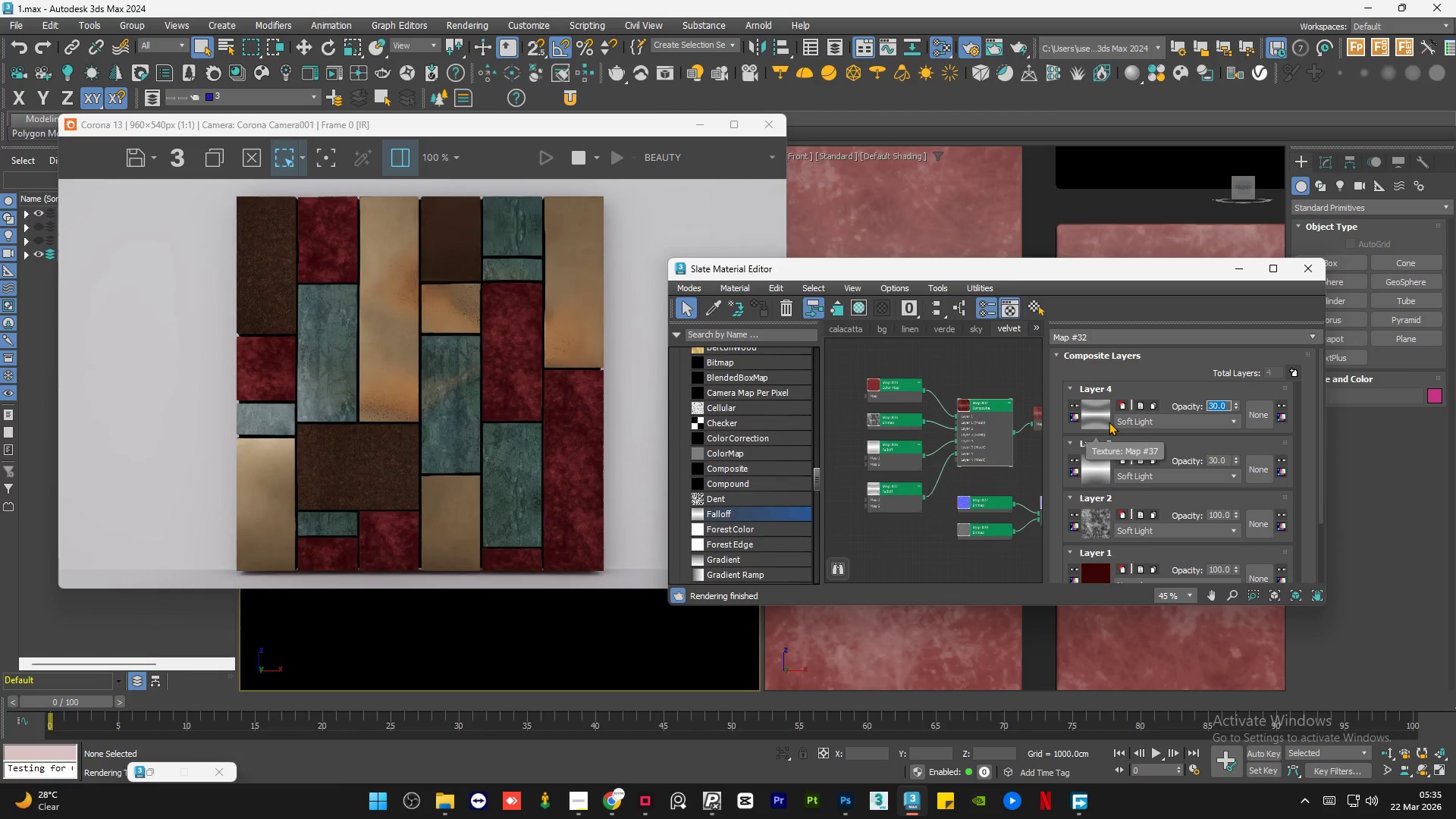 
key(NumpadEnter)
 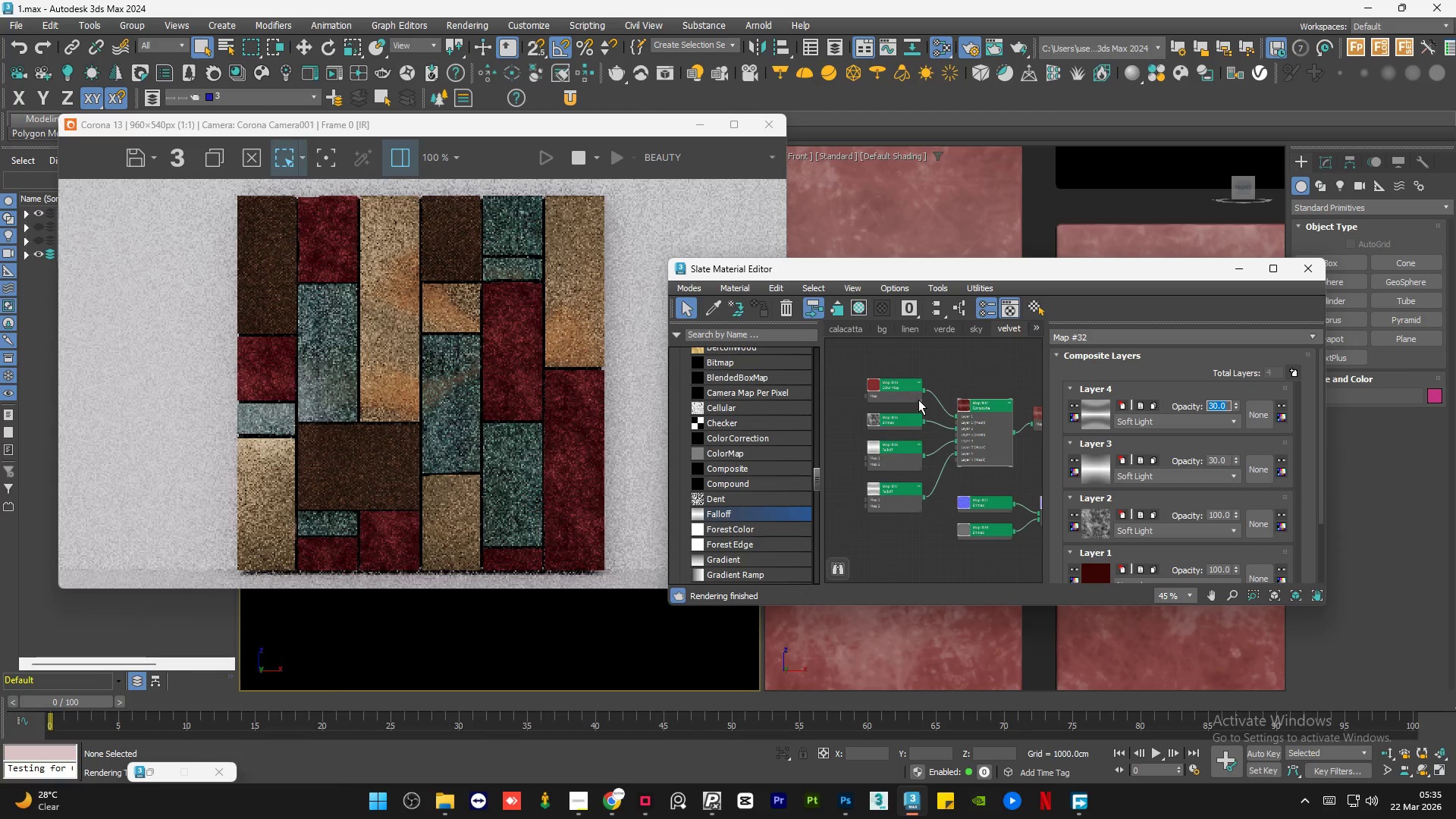 
left_click([890, 348])
 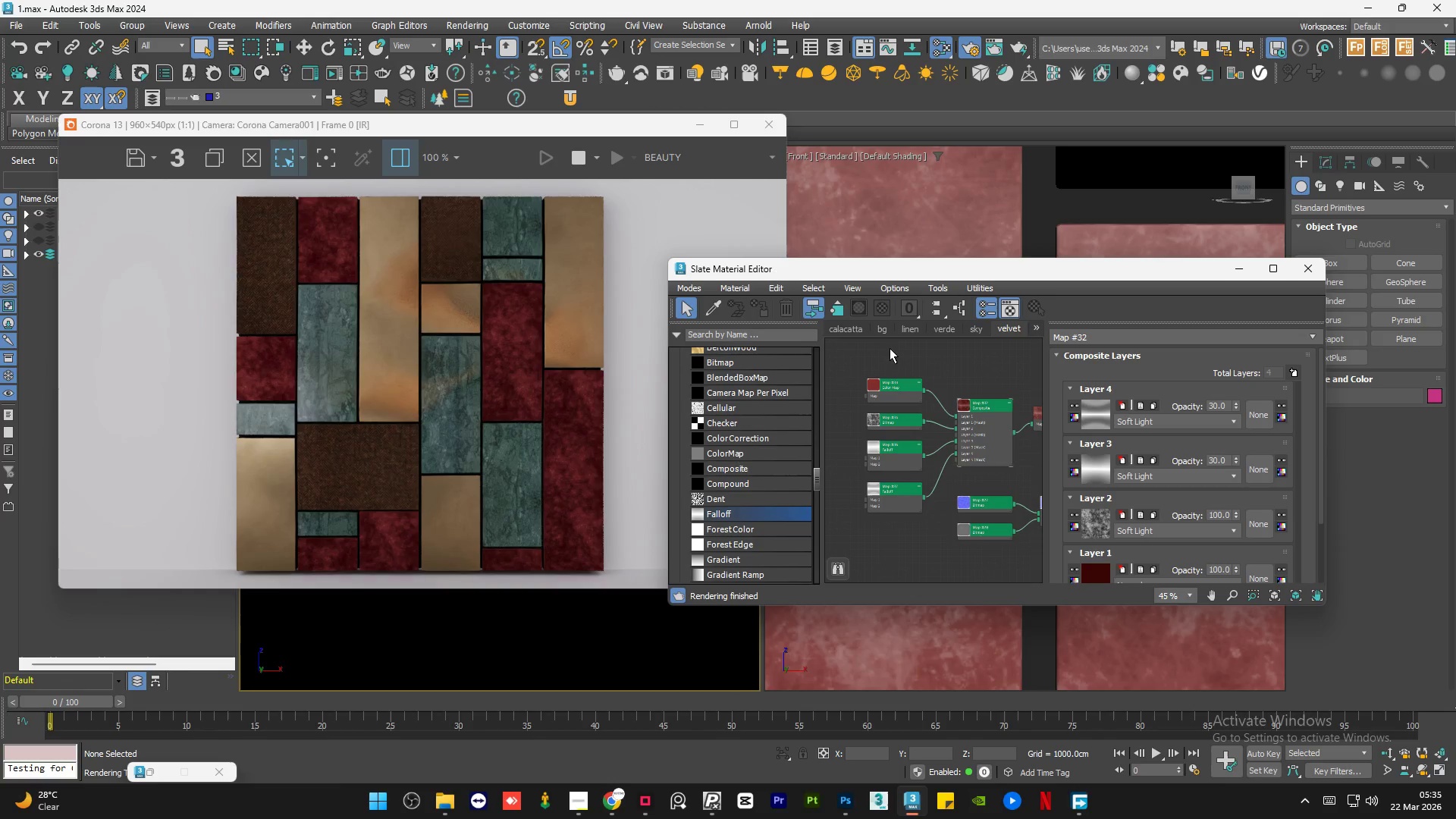 
wait(10.27)
 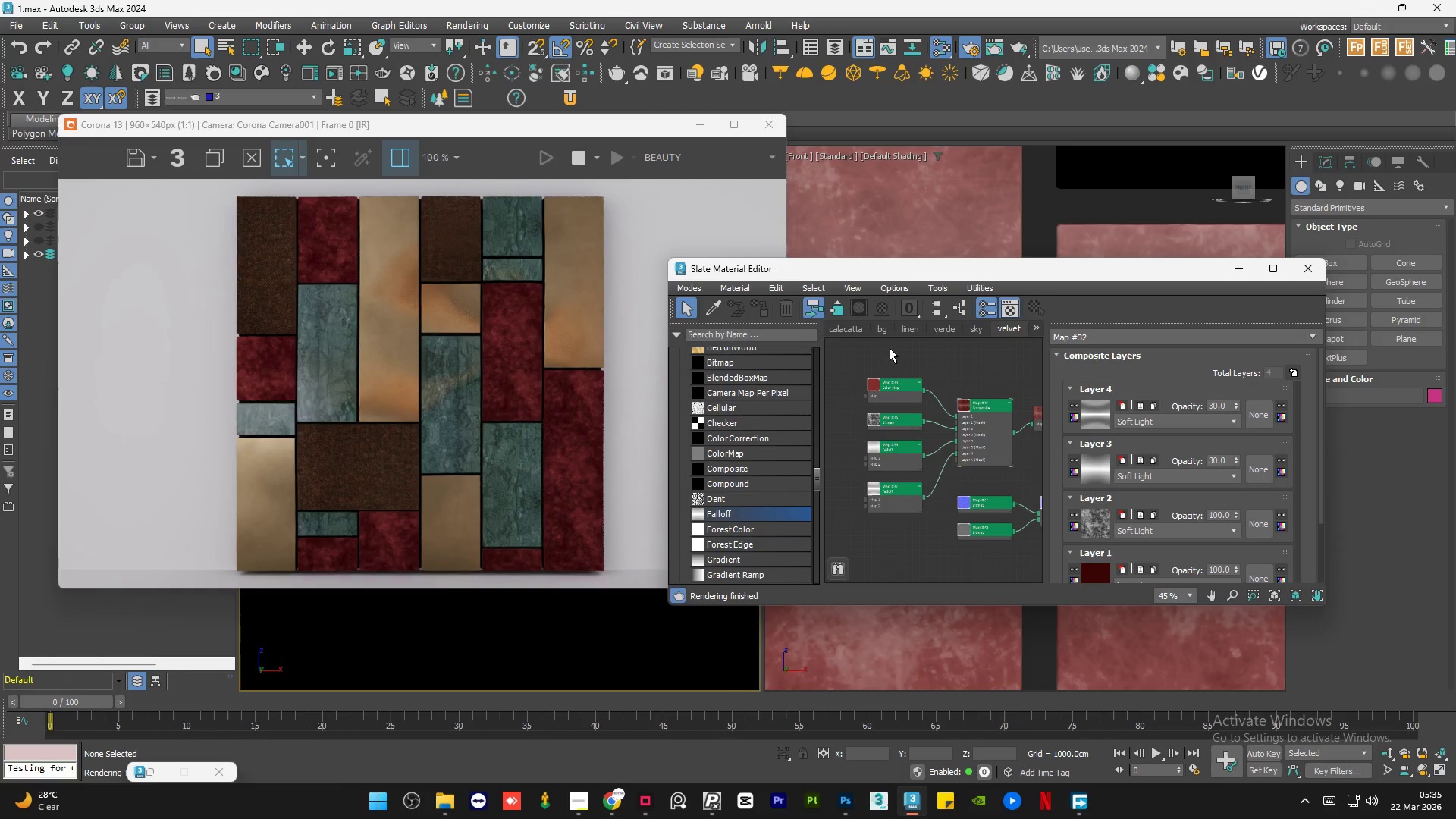 
left_click([611, 818])
 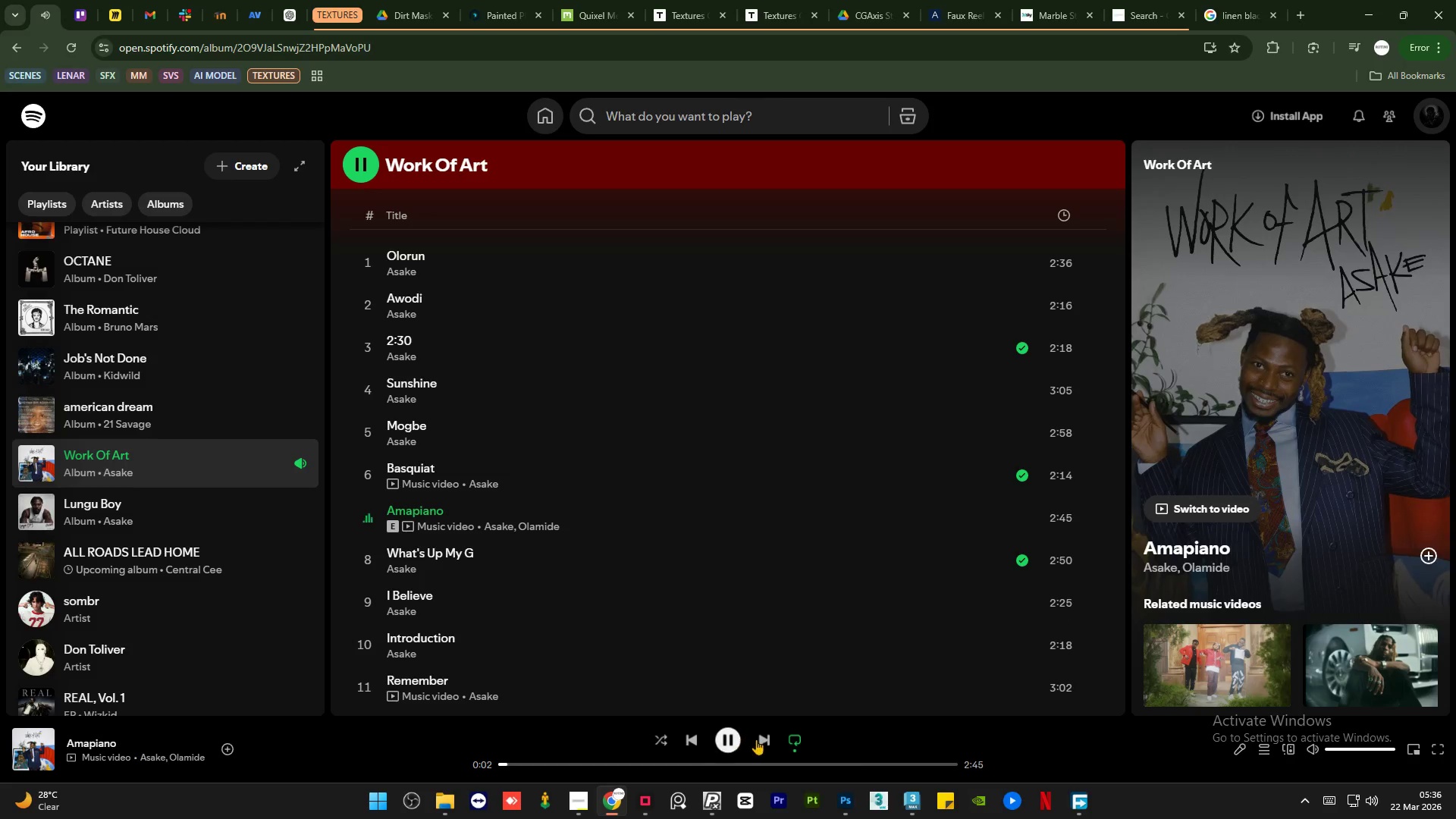 
left_click([759, 739])
 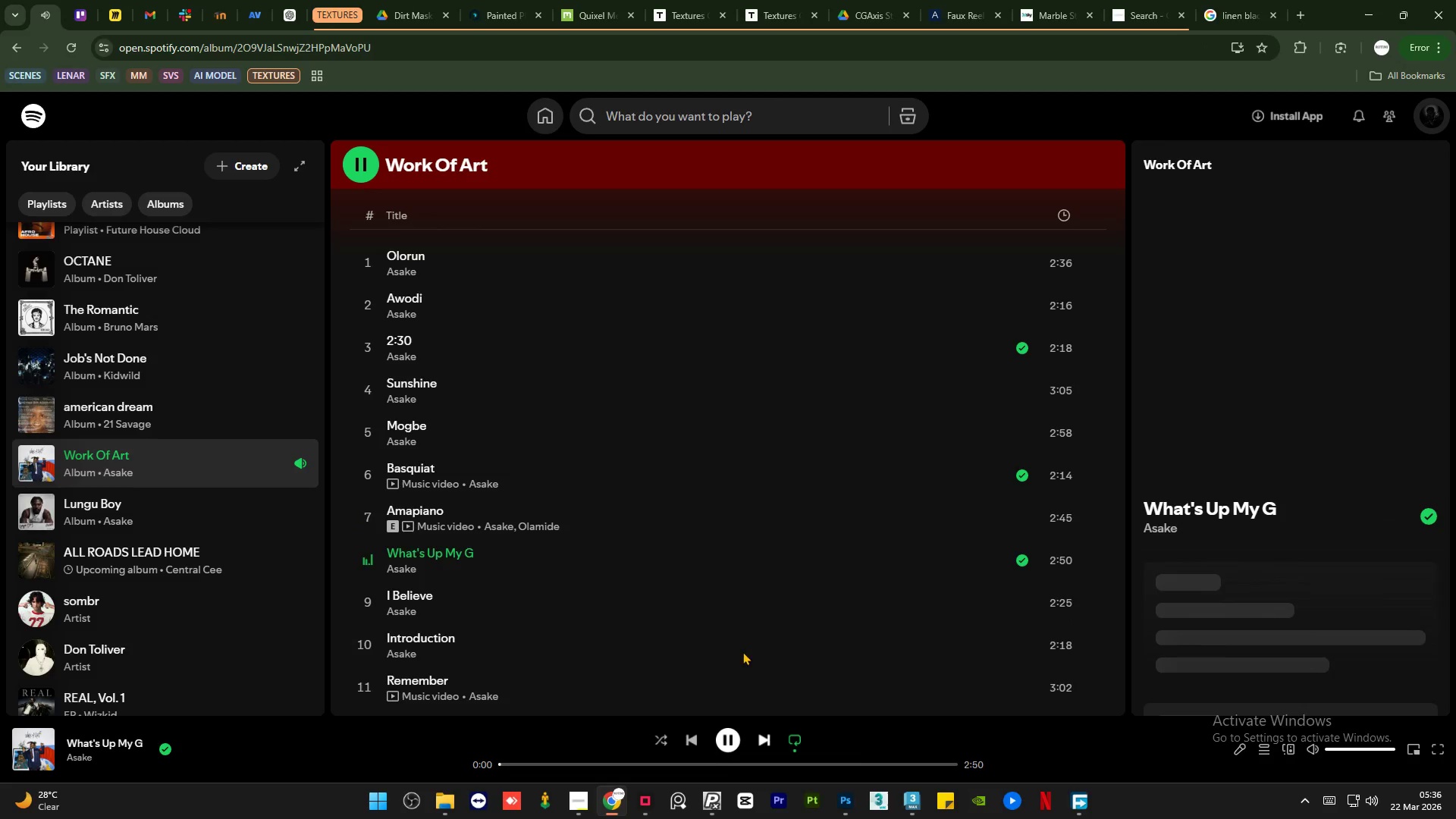 
left_click([910, 799])
 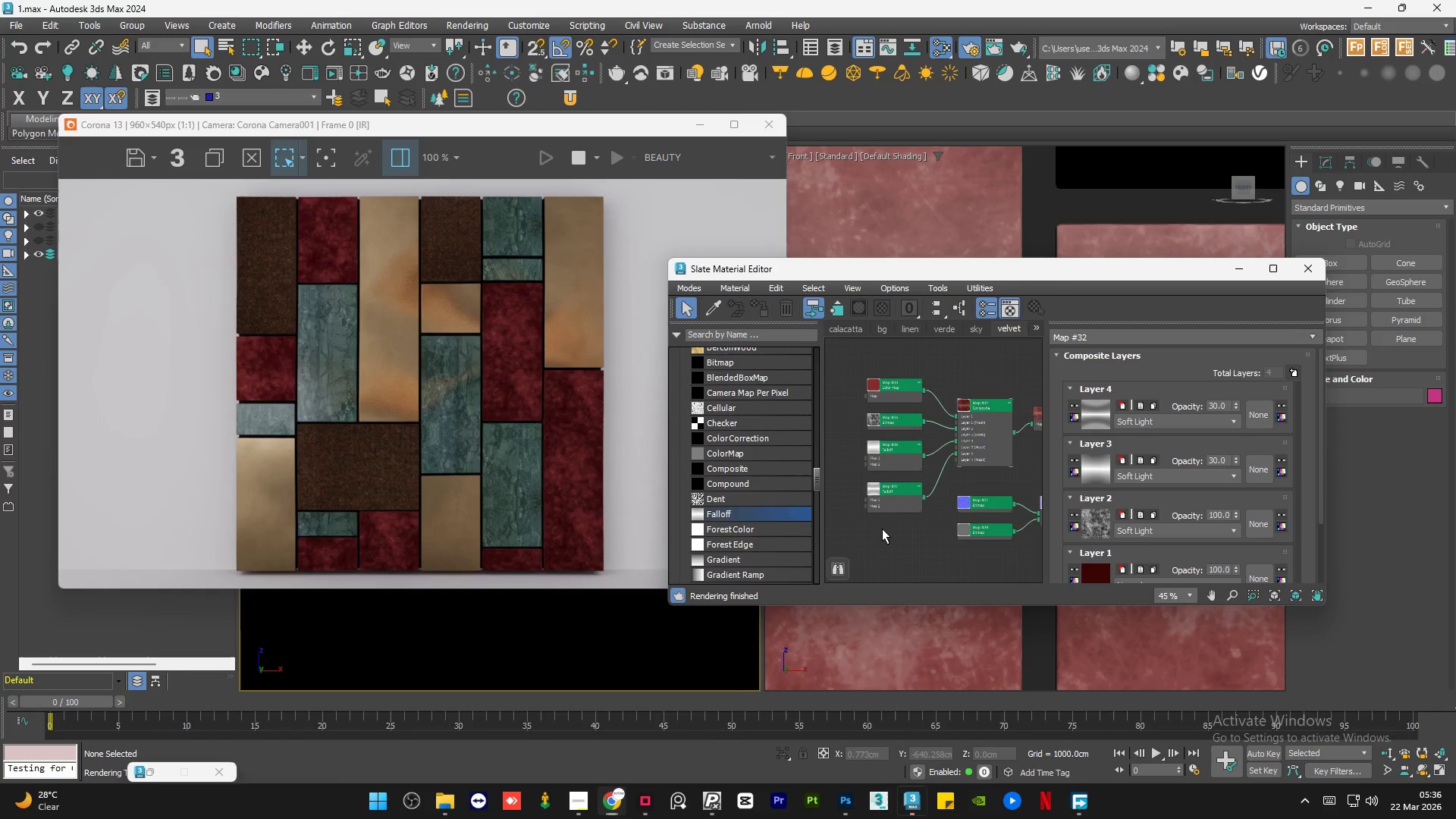 
left_click([883, 529])
 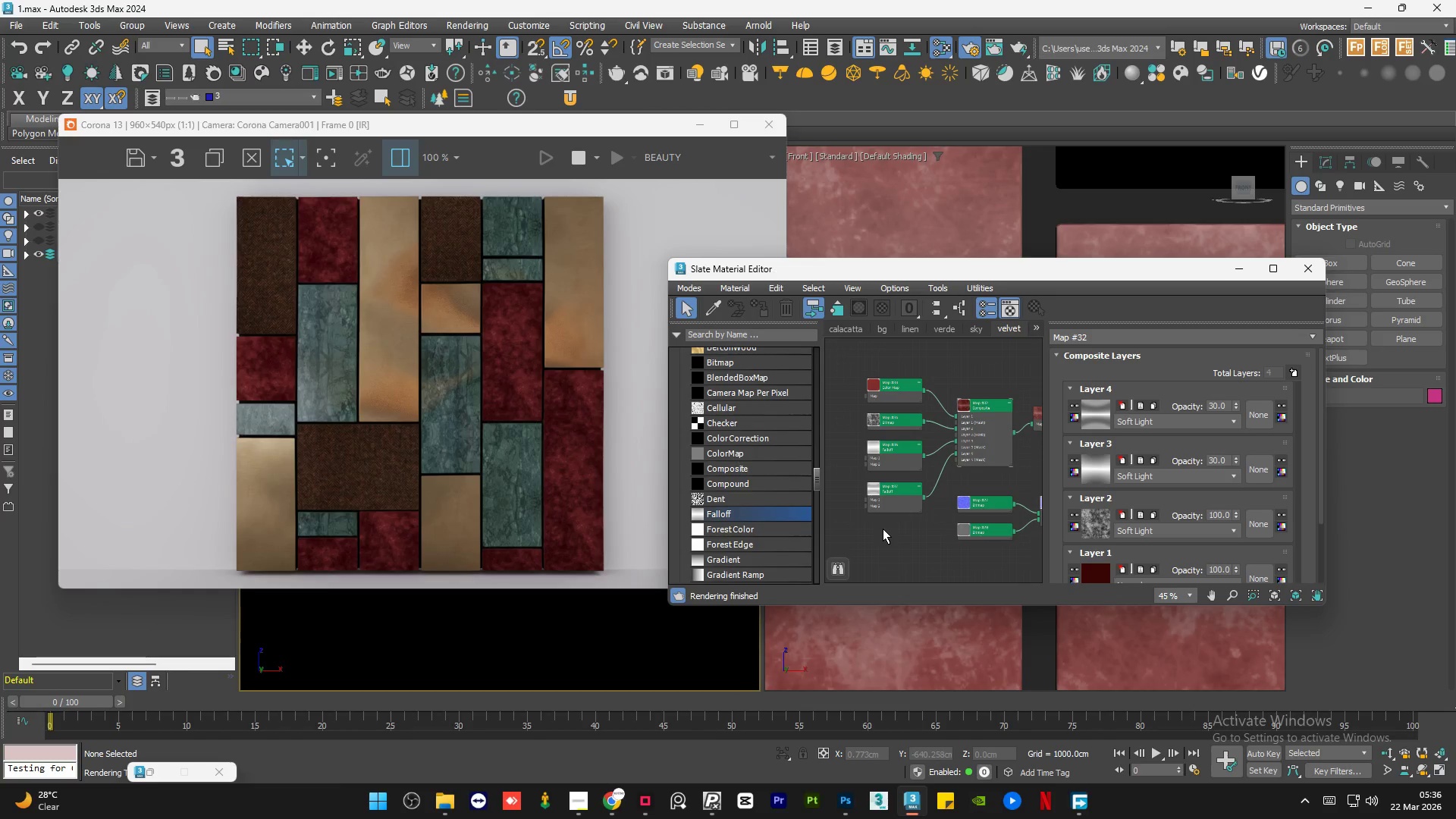 
left_click([883, 529])
 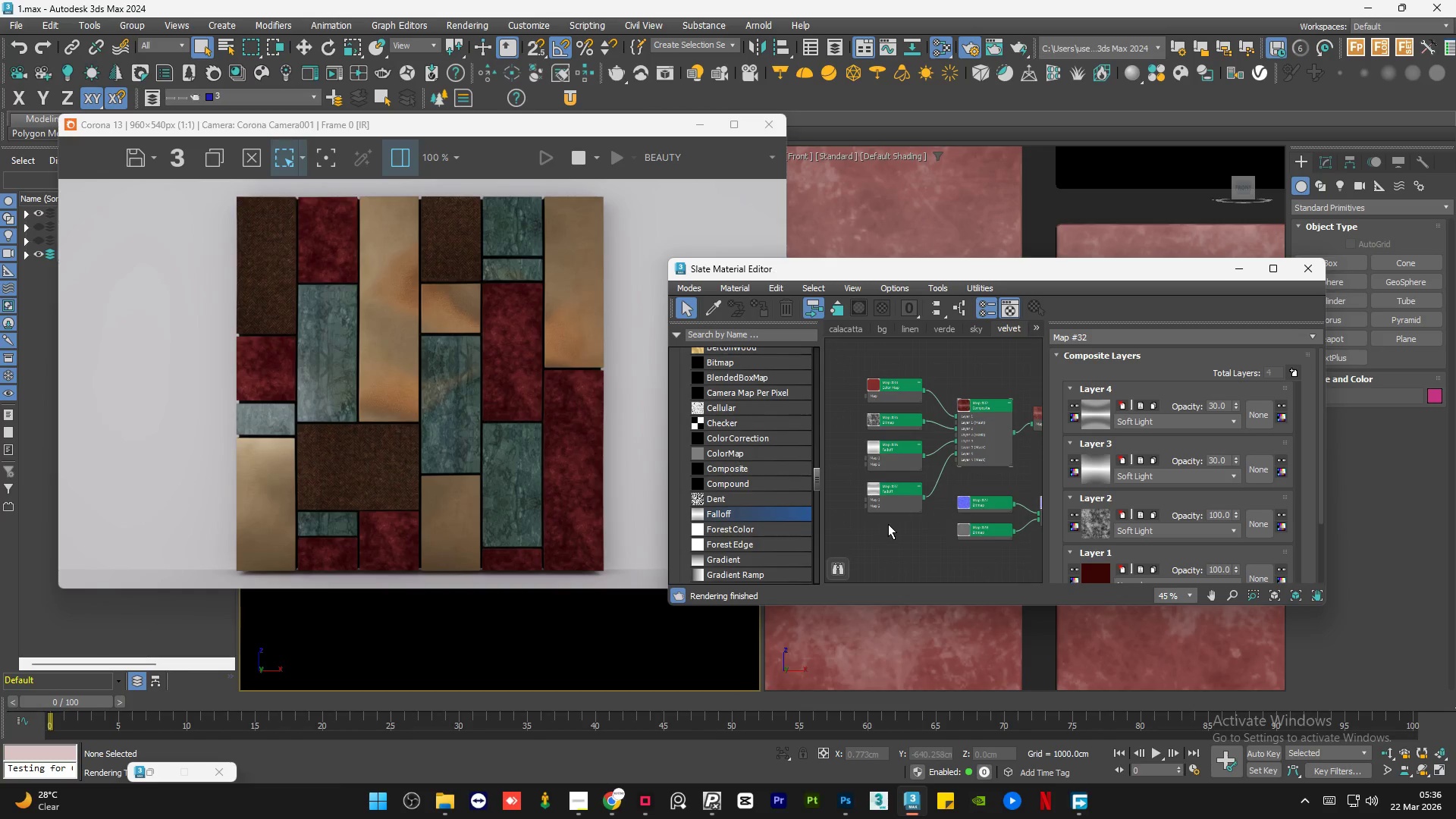 
left_click([931, 497])
 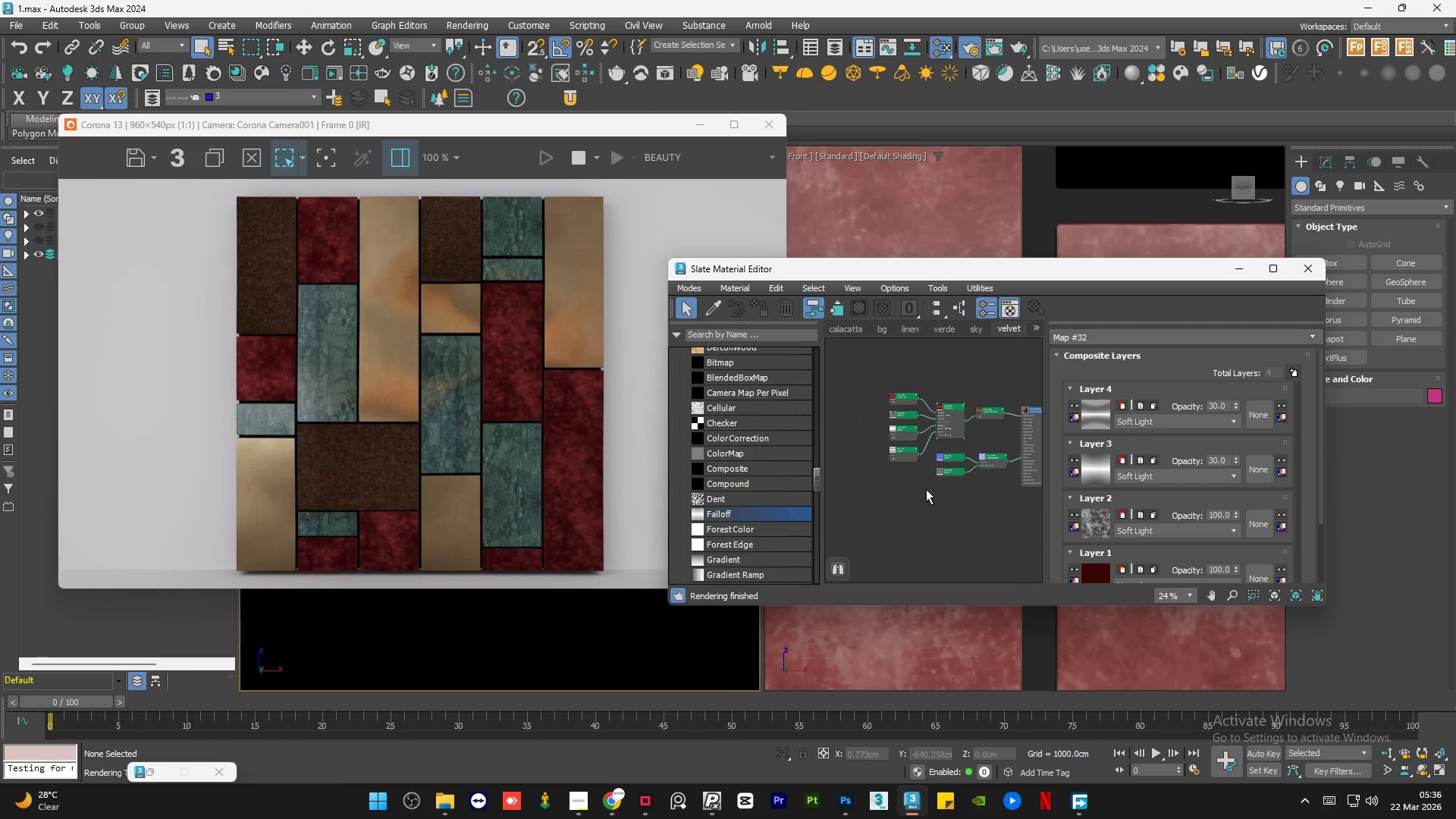 
left_click([943, 488])
 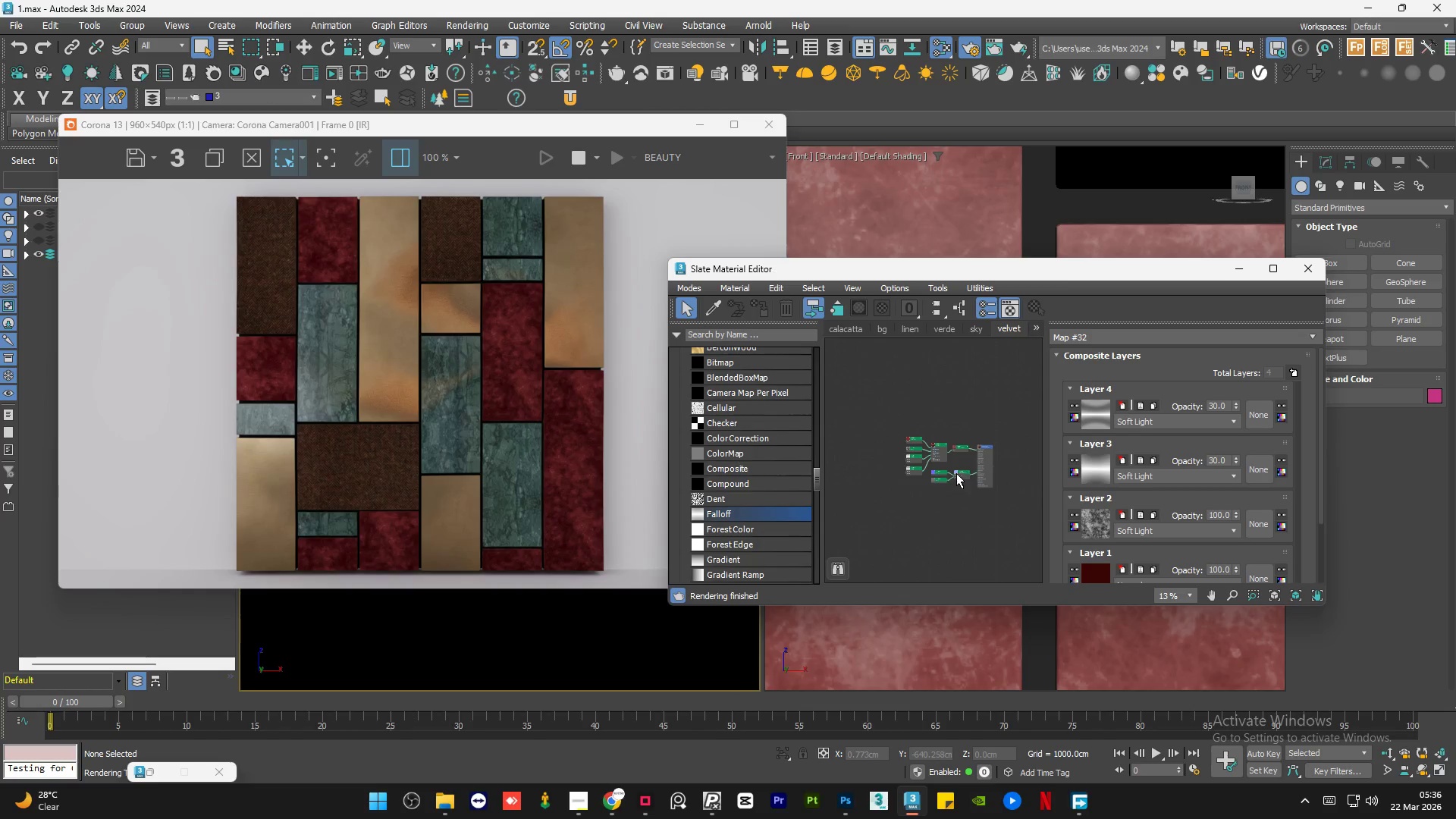 
left_click([964, 457])
 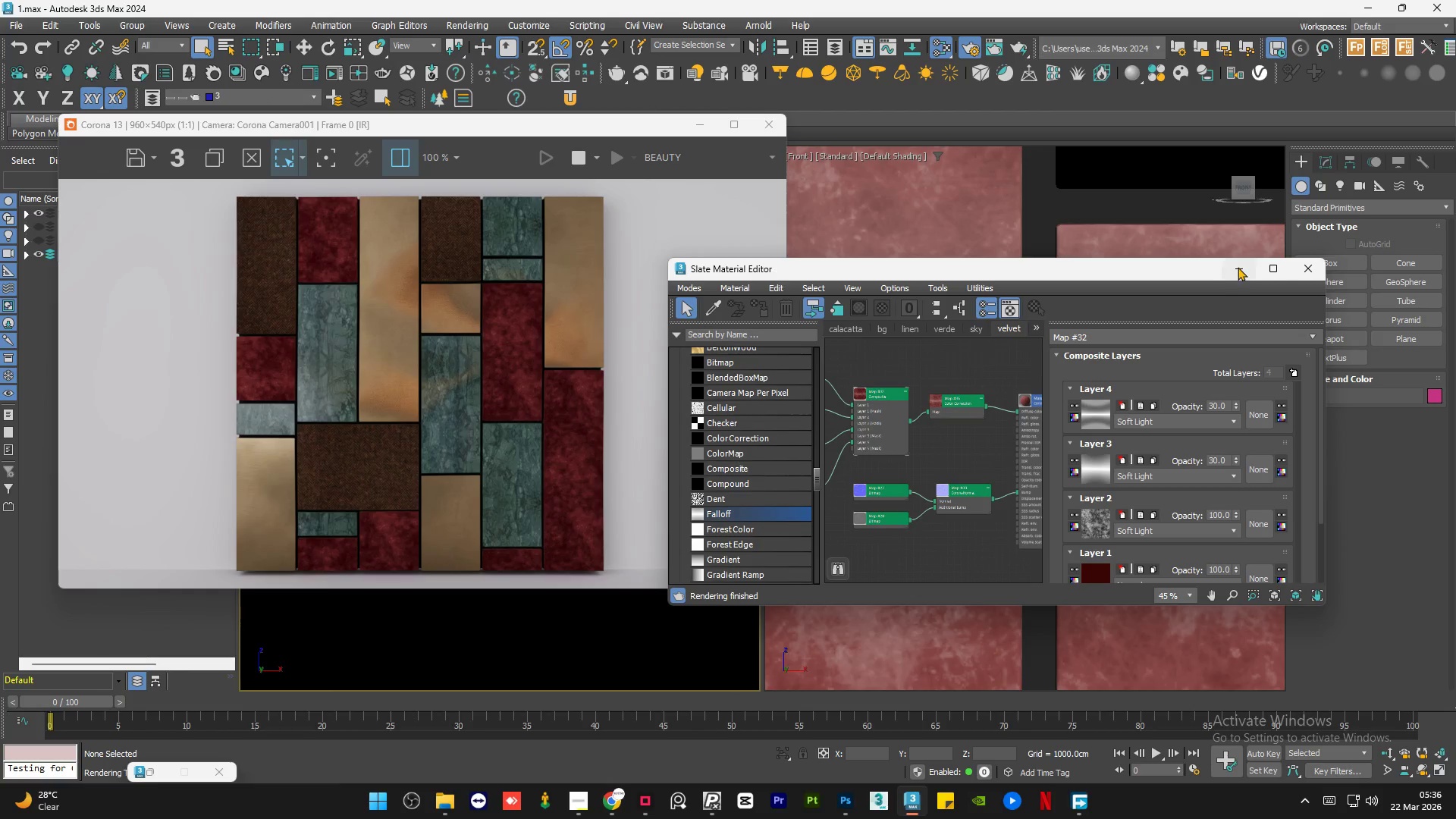 
left_click([1233, 270])
 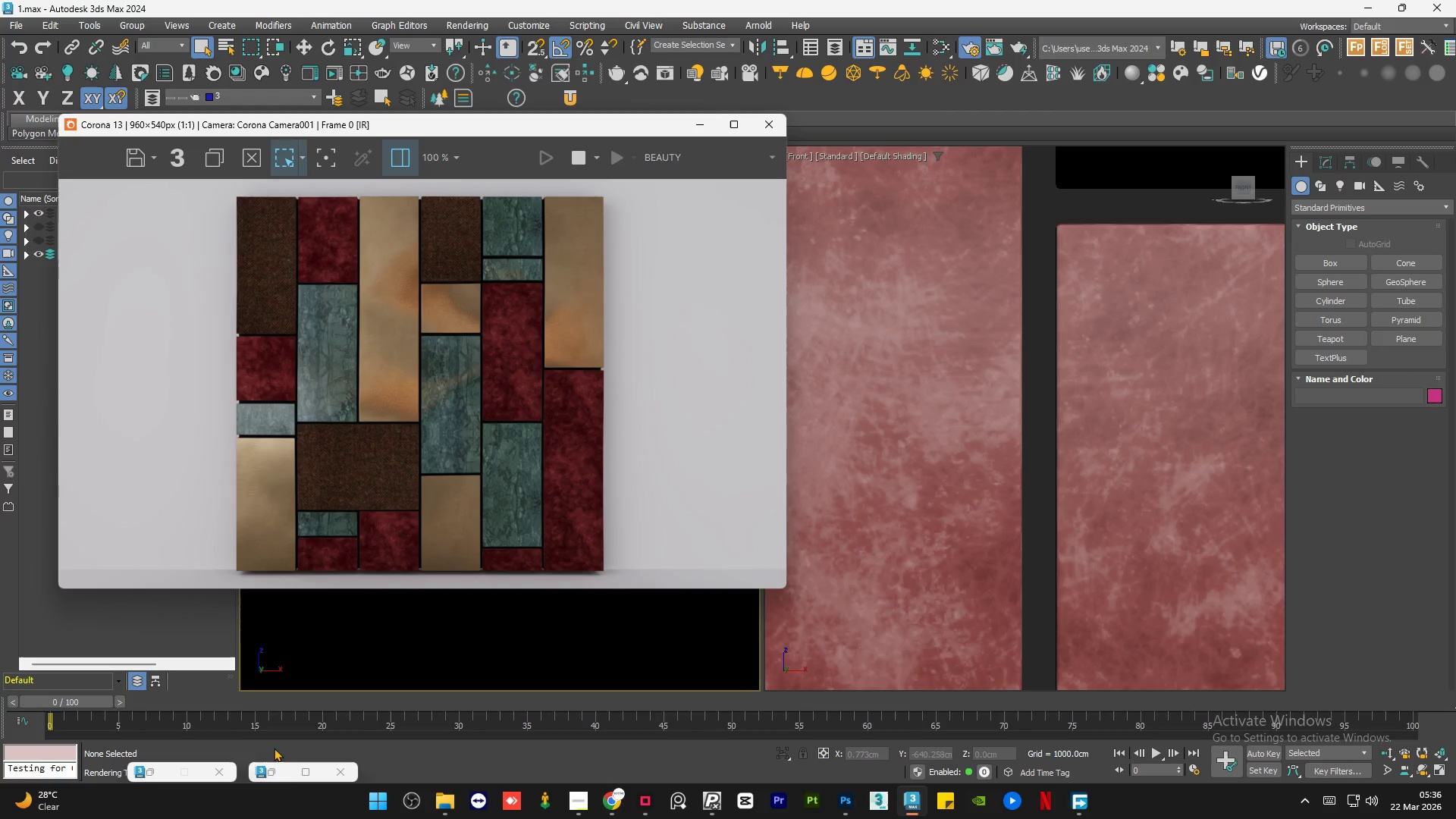 
left_click([1043, 239])
 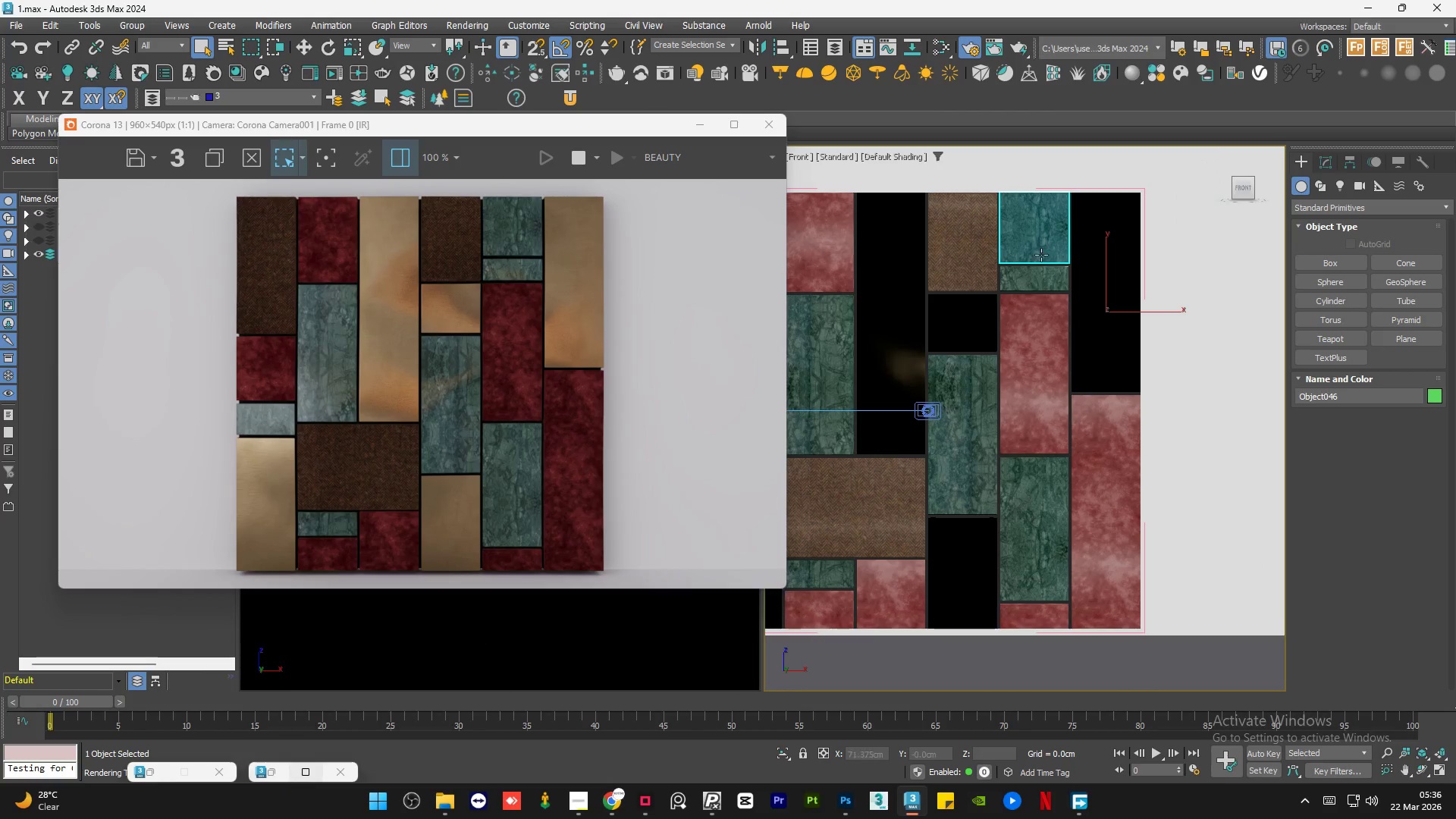 
hold_key(key=ControlLeft, duration=0.69)
left_click([1034, 264])
 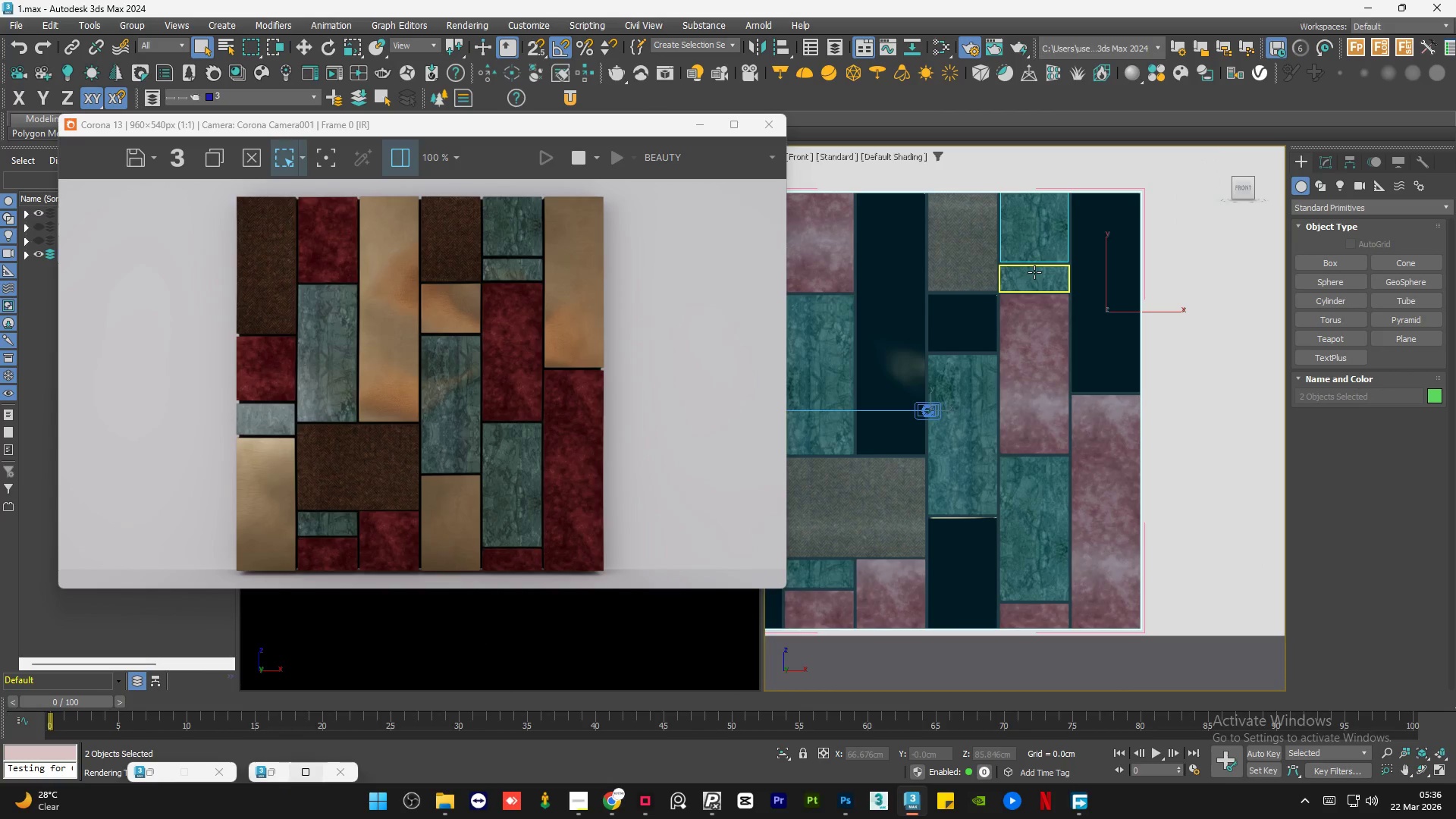 
key(Control+ControlLeft)
 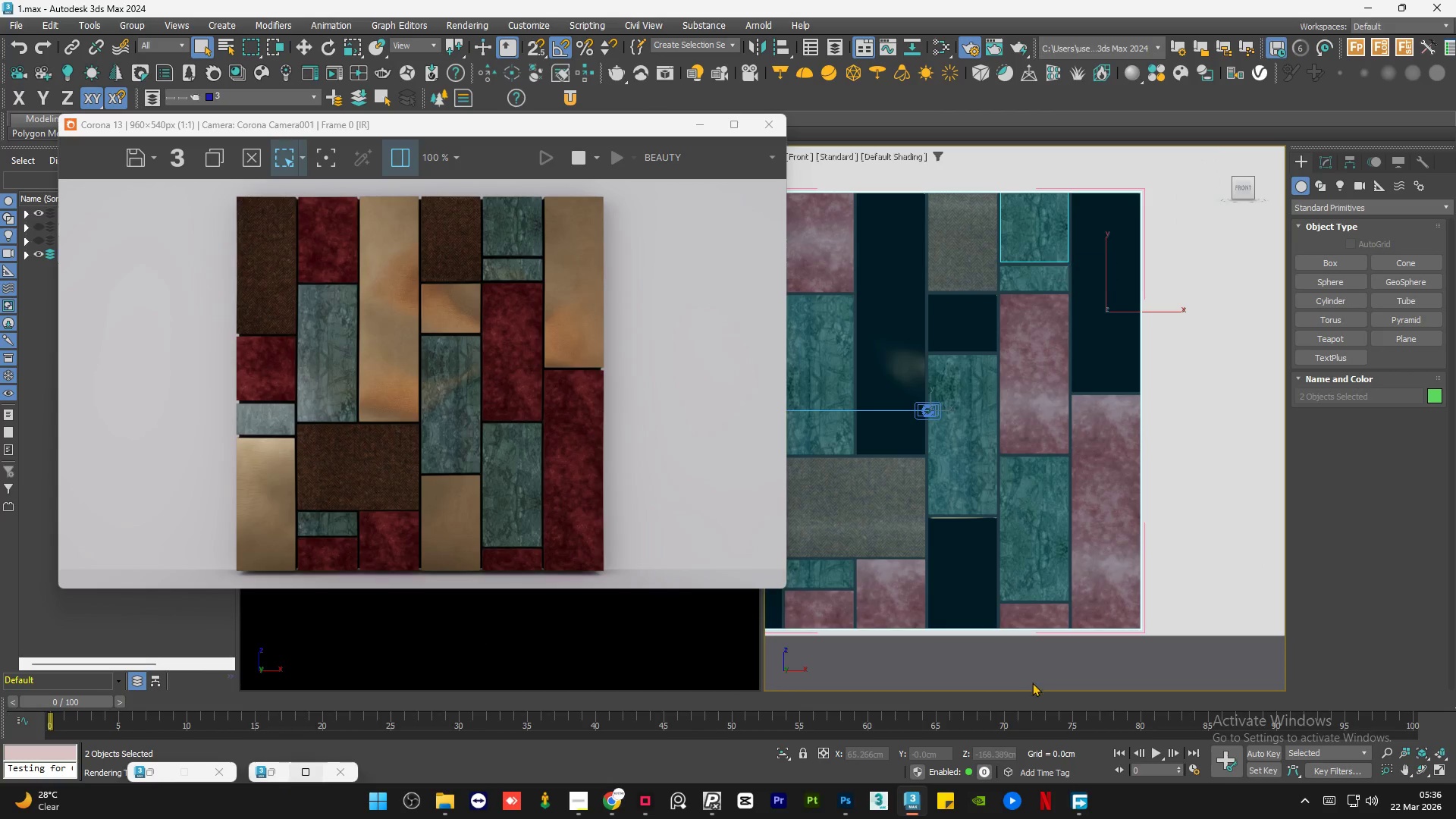 
left_click([1034, 676])
 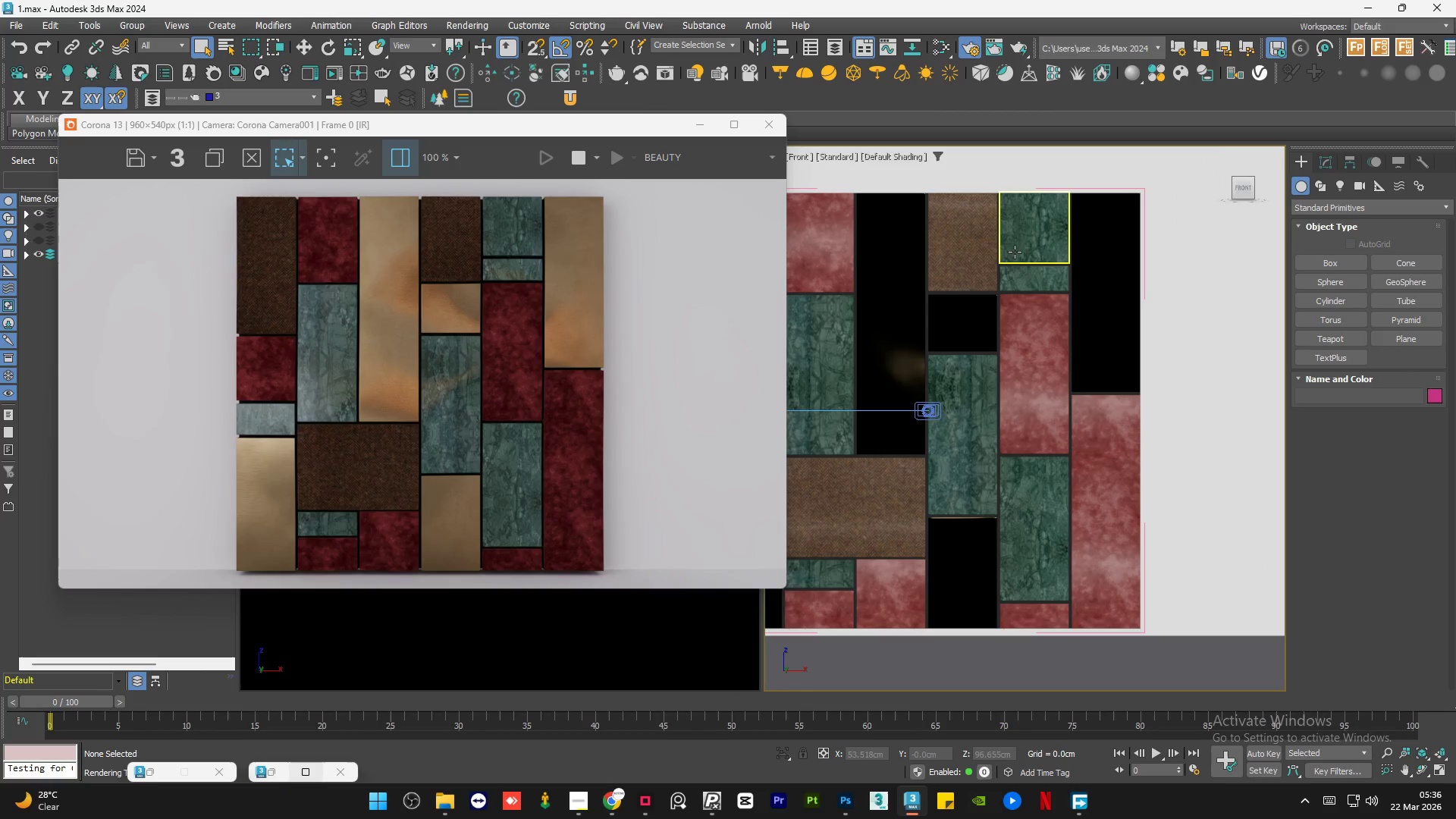 
left_click([1018, 245])
 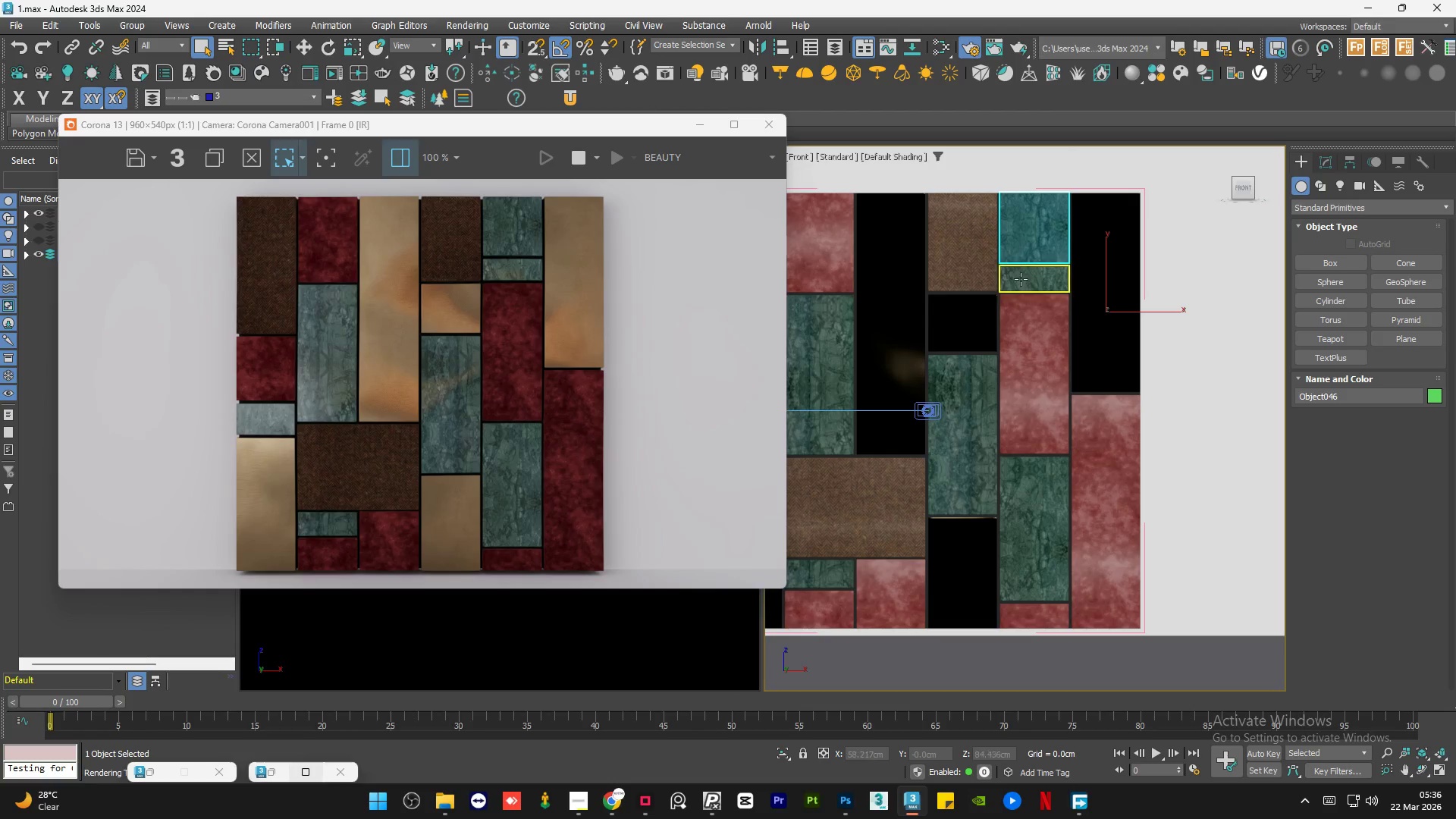 
scroll: coordinate [721, 555], scroll_direction: down, amount: 2.0
 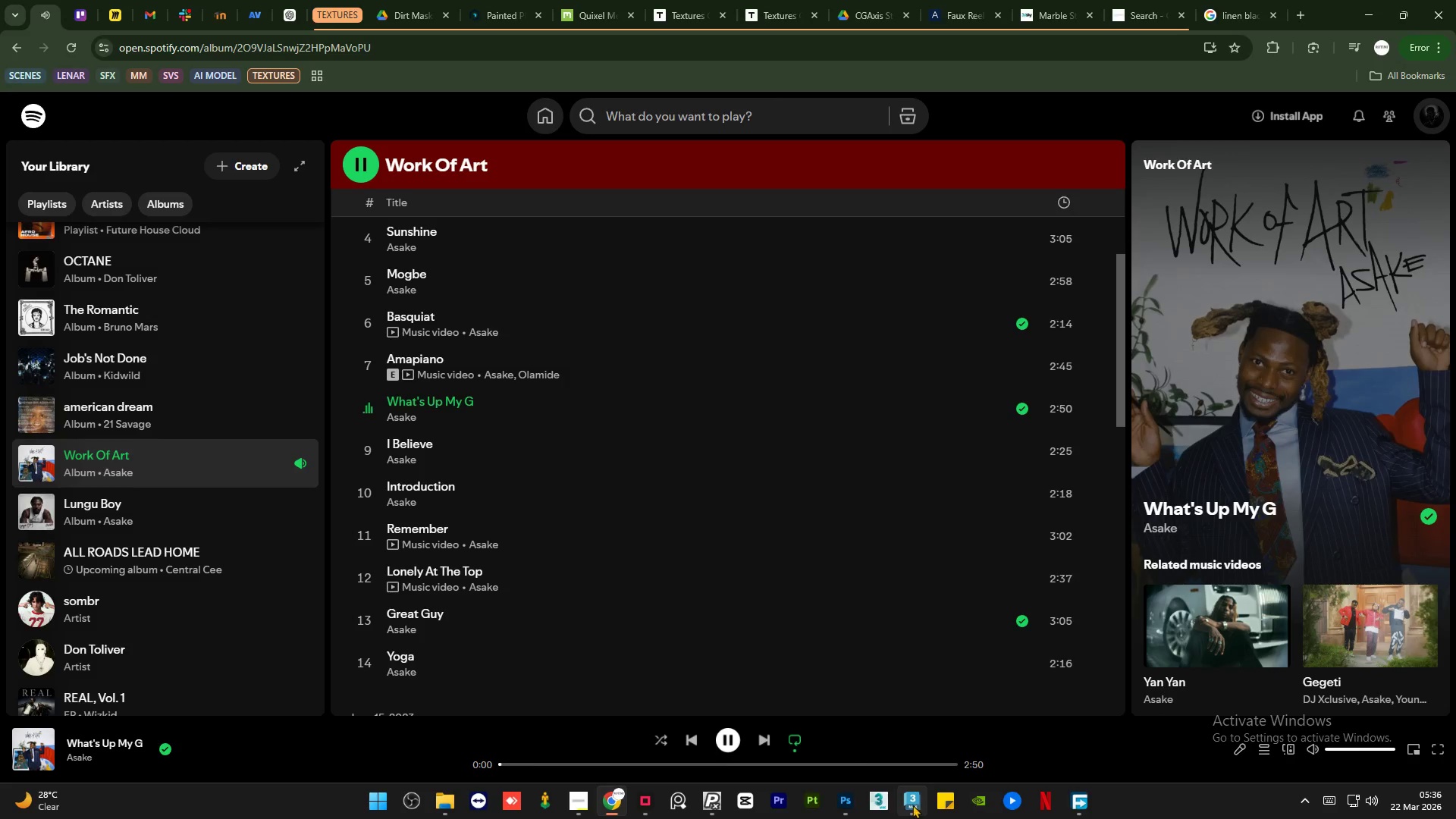 
hold_key(key=ControlLeft, duration=0.45)
left_click([1021, 280])
 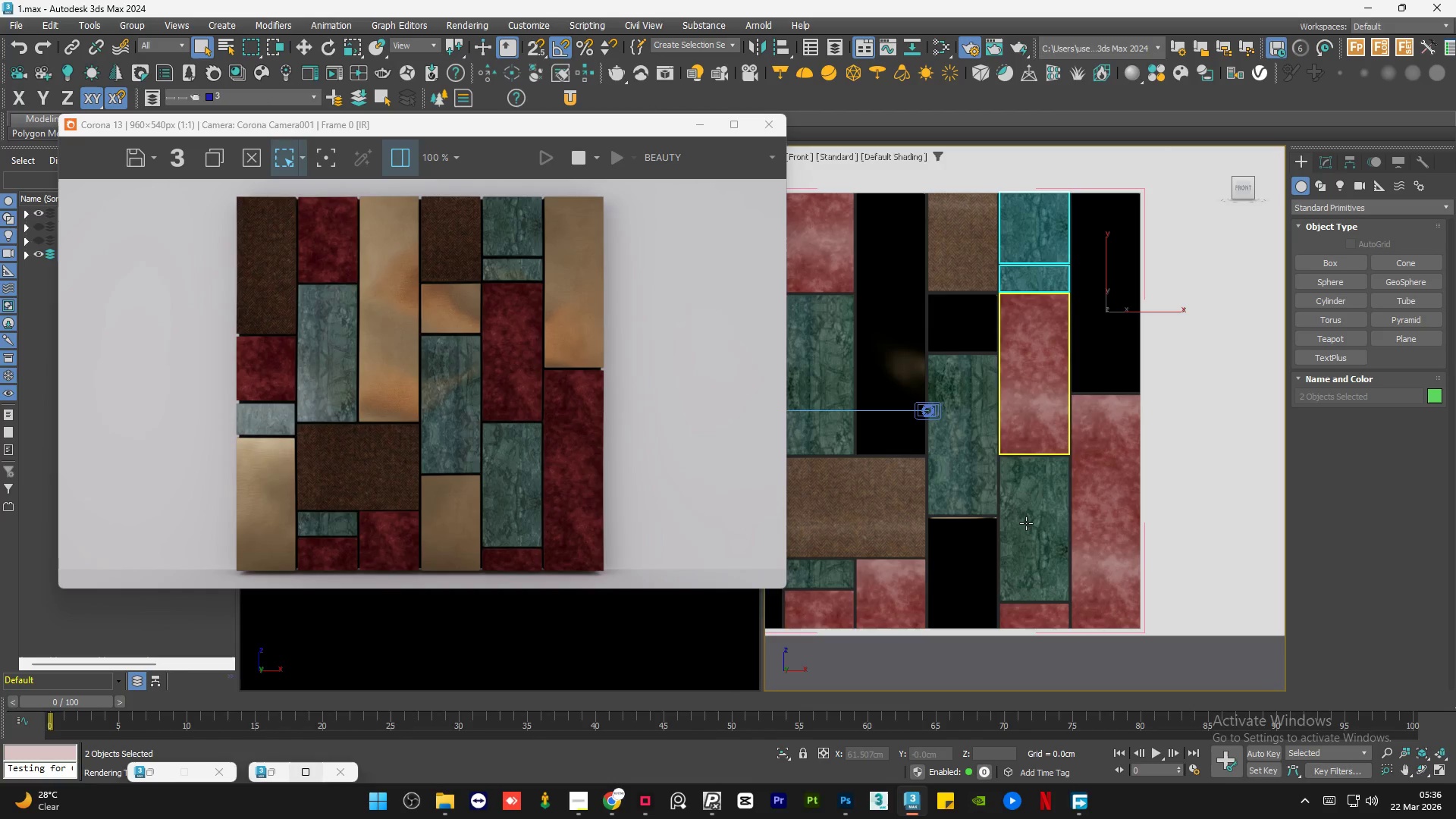 
hold_key(key=ControlLeft, duration=0.44)
left_click([1027, 527])
 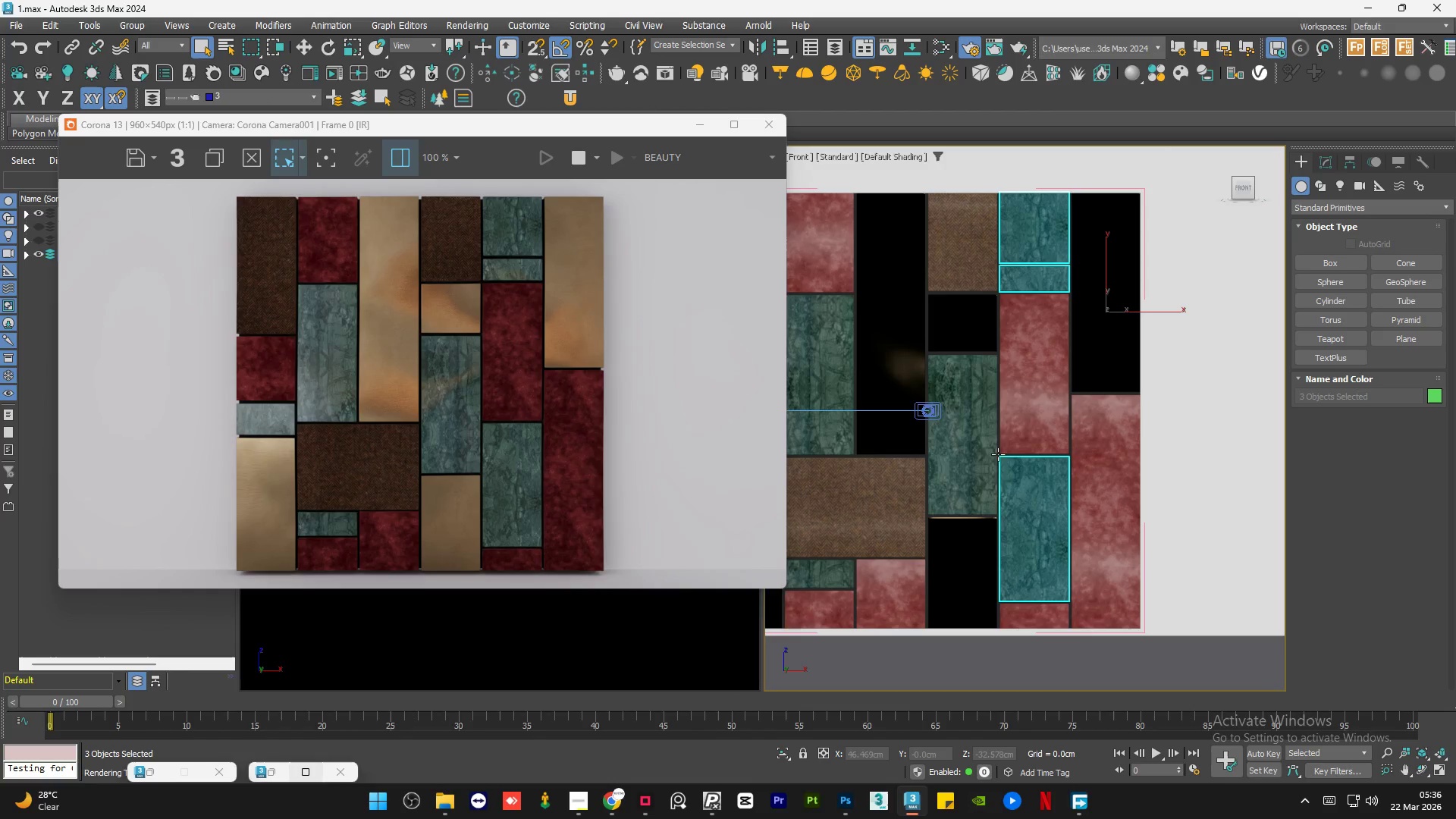 
hold_key(key=ControlLeft, duration=0.36)
left_click([990, 430])
 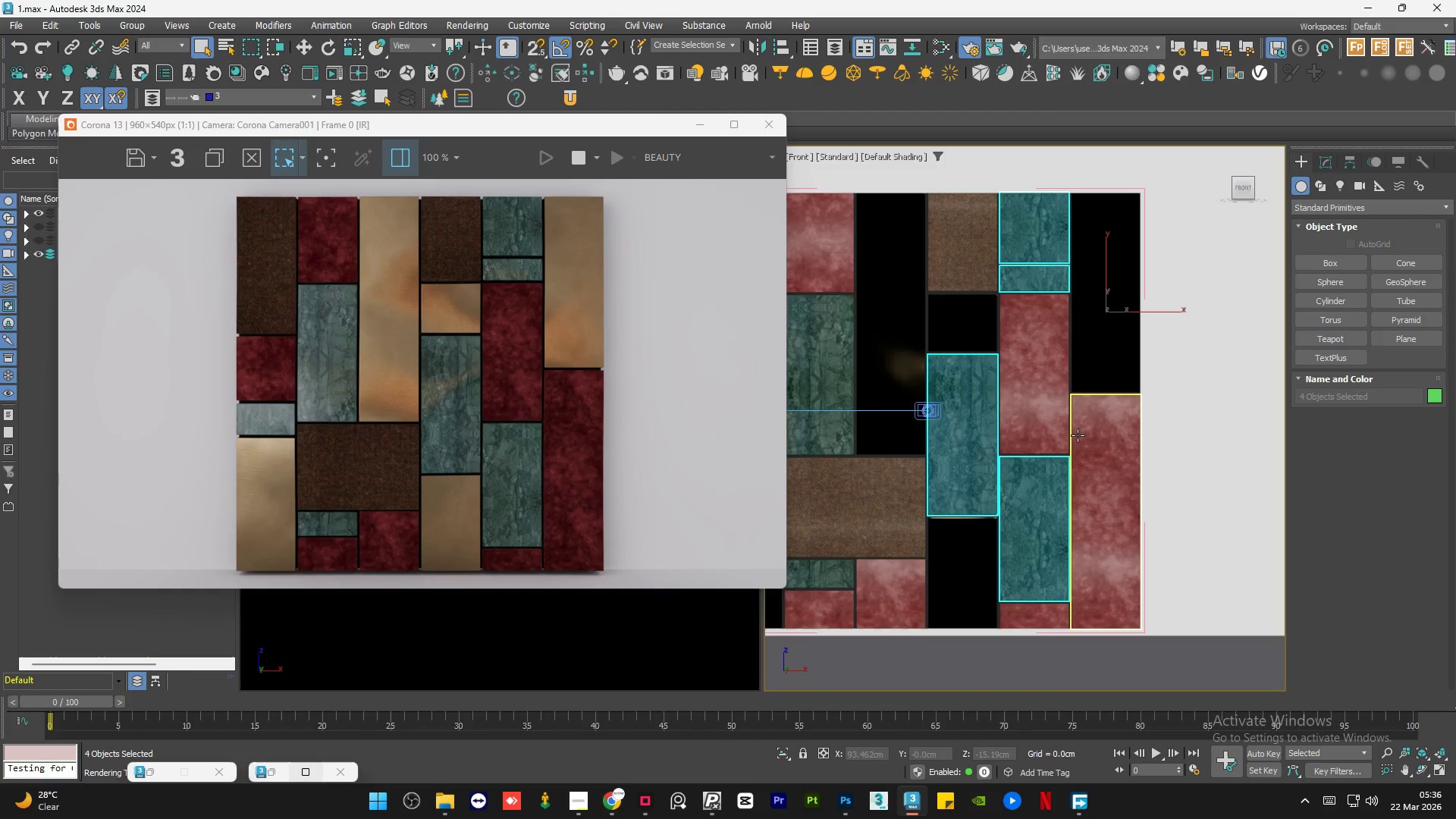 
hold_key(key=ControlLeft, duration=0.45)
 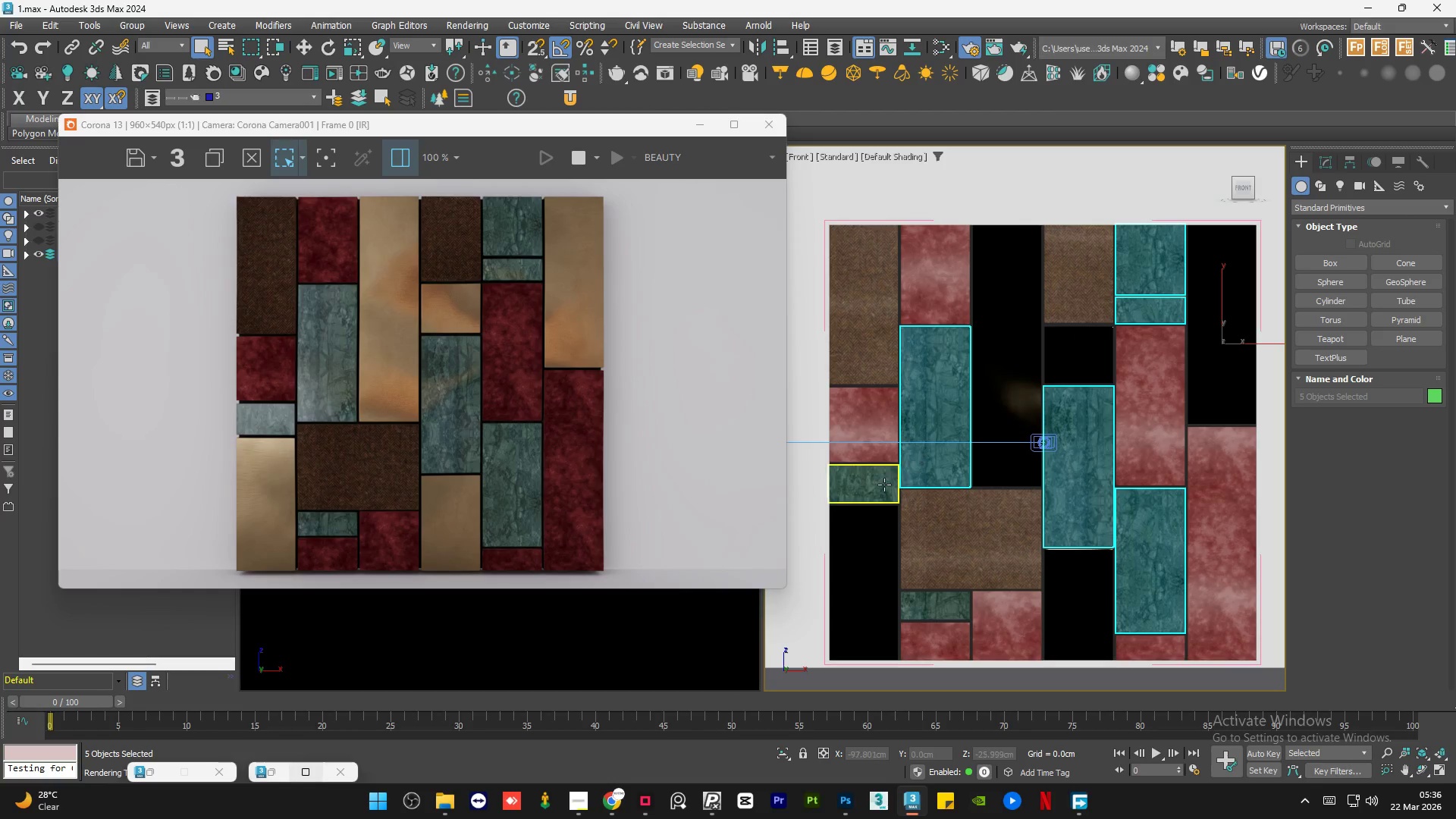 
hold_key(key=ControlLeft, duration=0.5)
left_click([884, 485])
 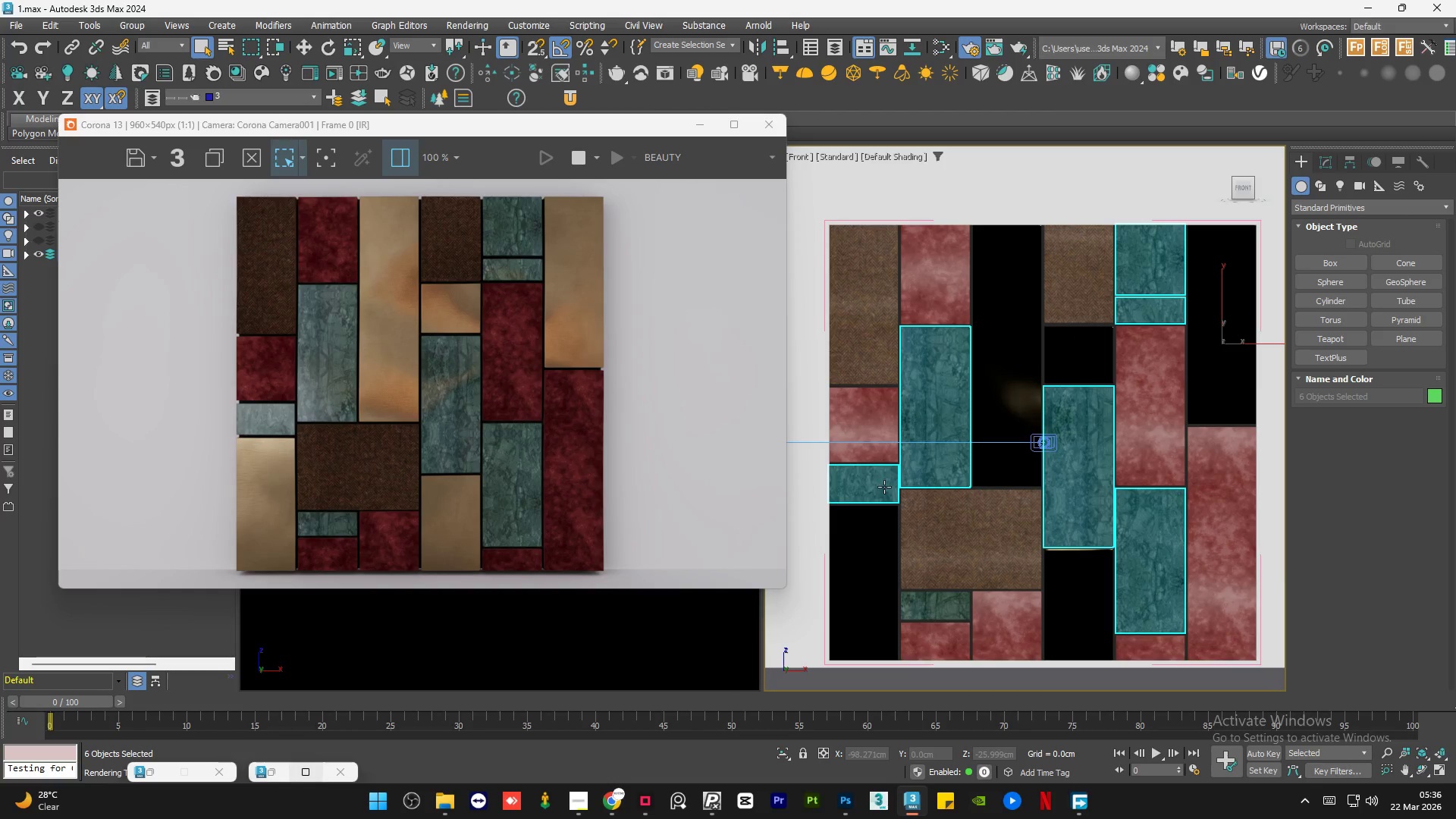 
hold_key(key=ControlLeft, duration=0.67)
left_click([914, 610])
 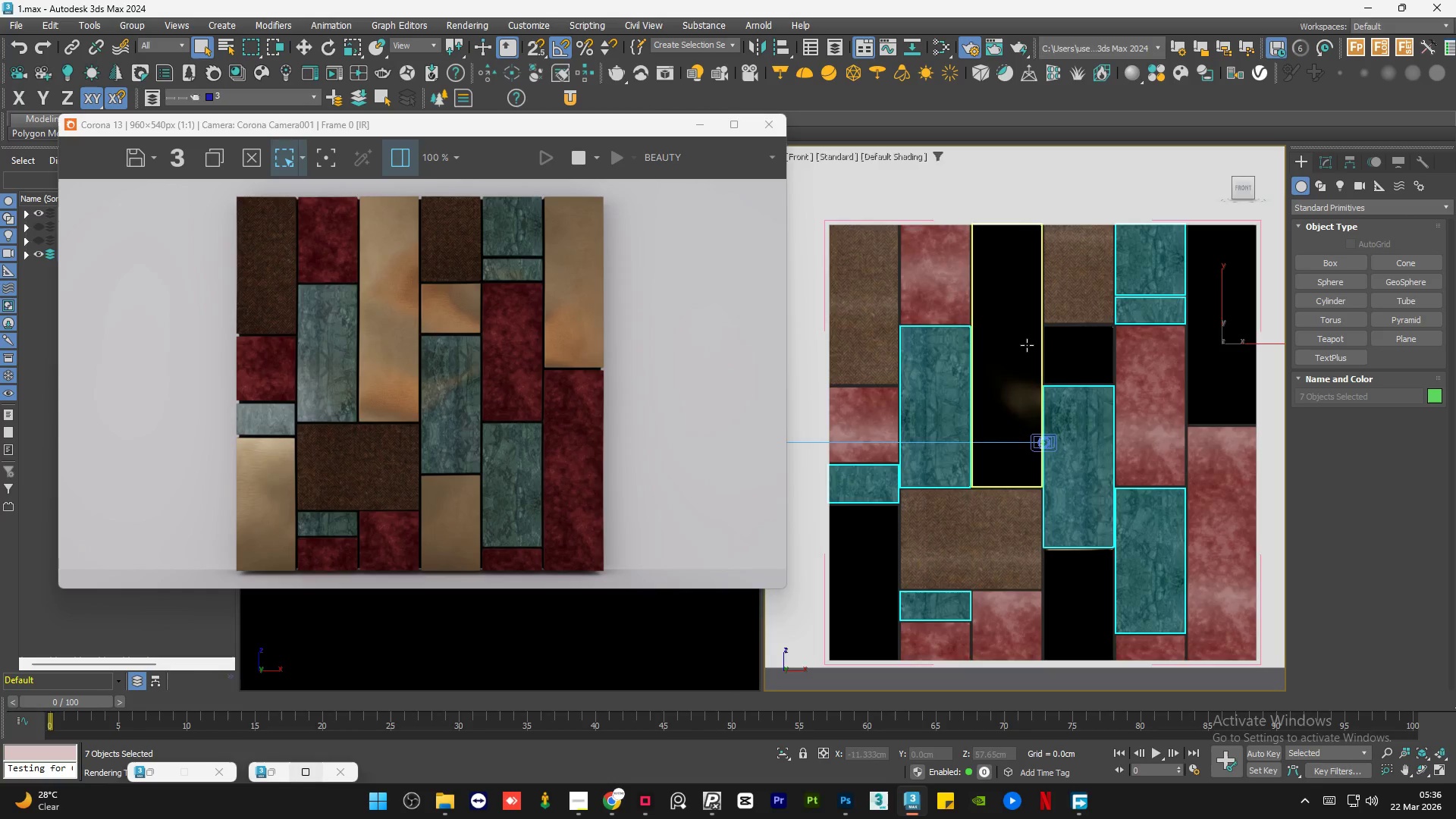 
scroll: coordinate [925, 488], scroll_direction: down, amount: 3.0
 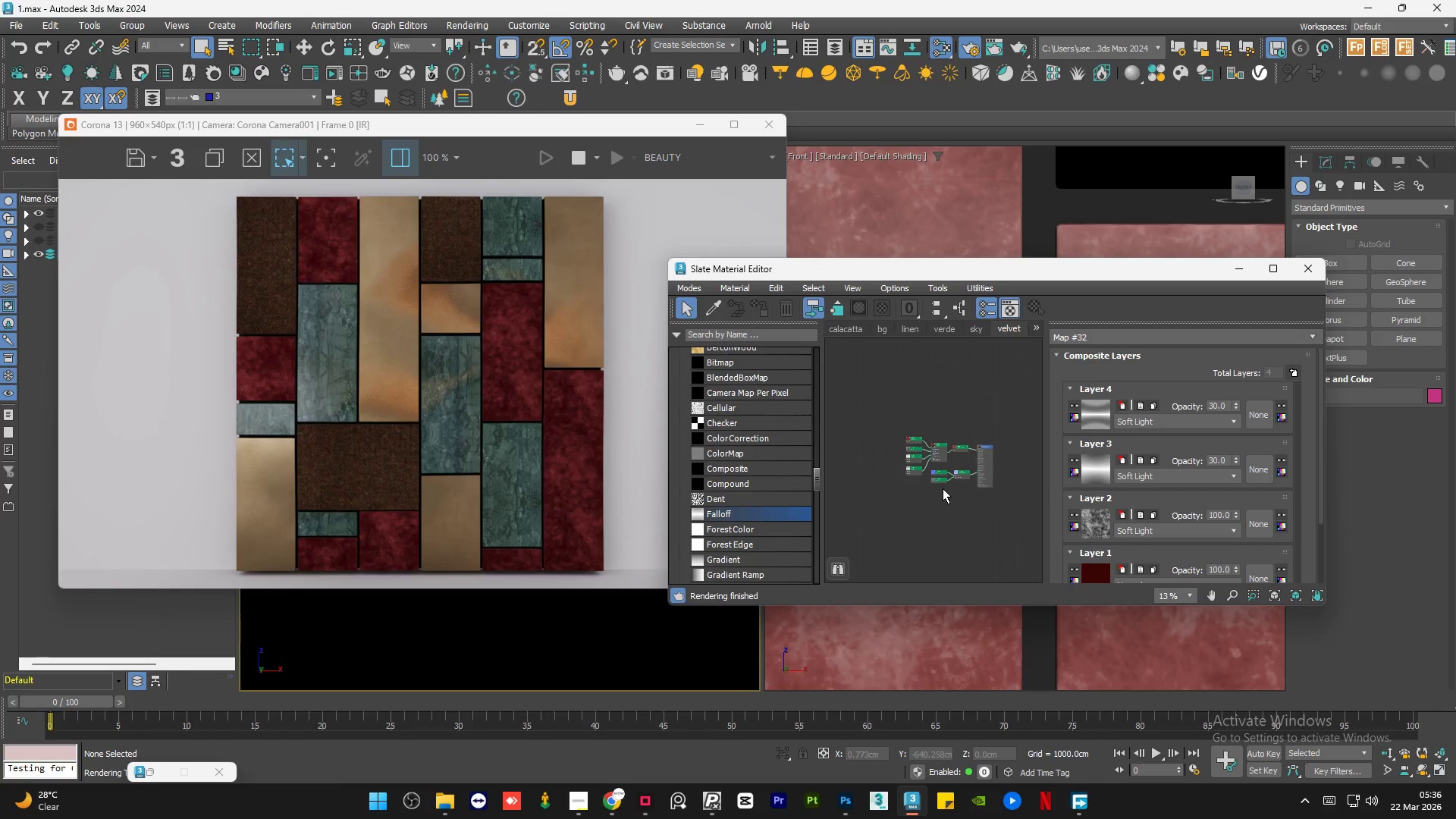 
left_click([149, 770])
 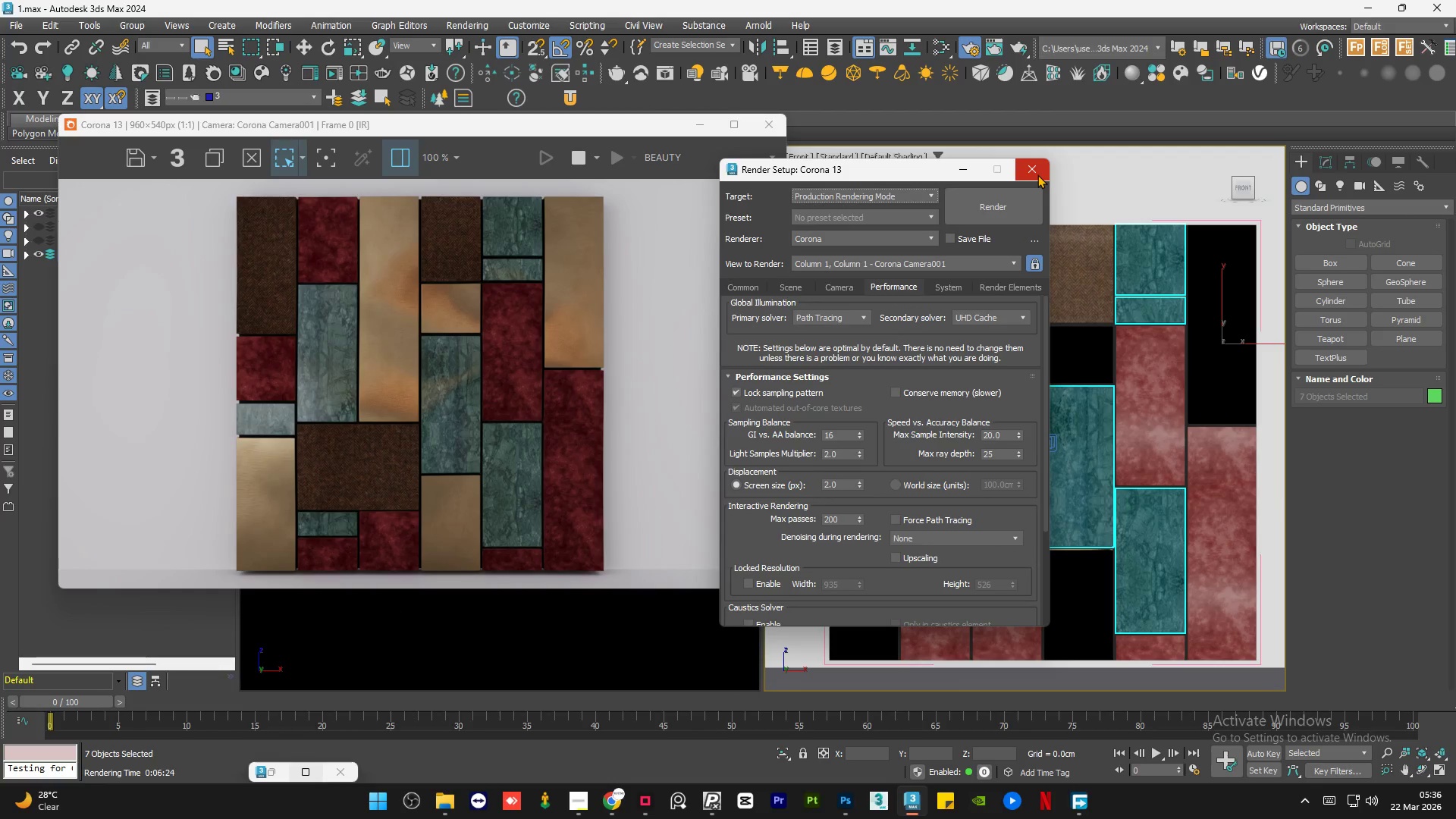 
scroll: coordinate [961, 463], scroll_direction: up, amount: 3.0
 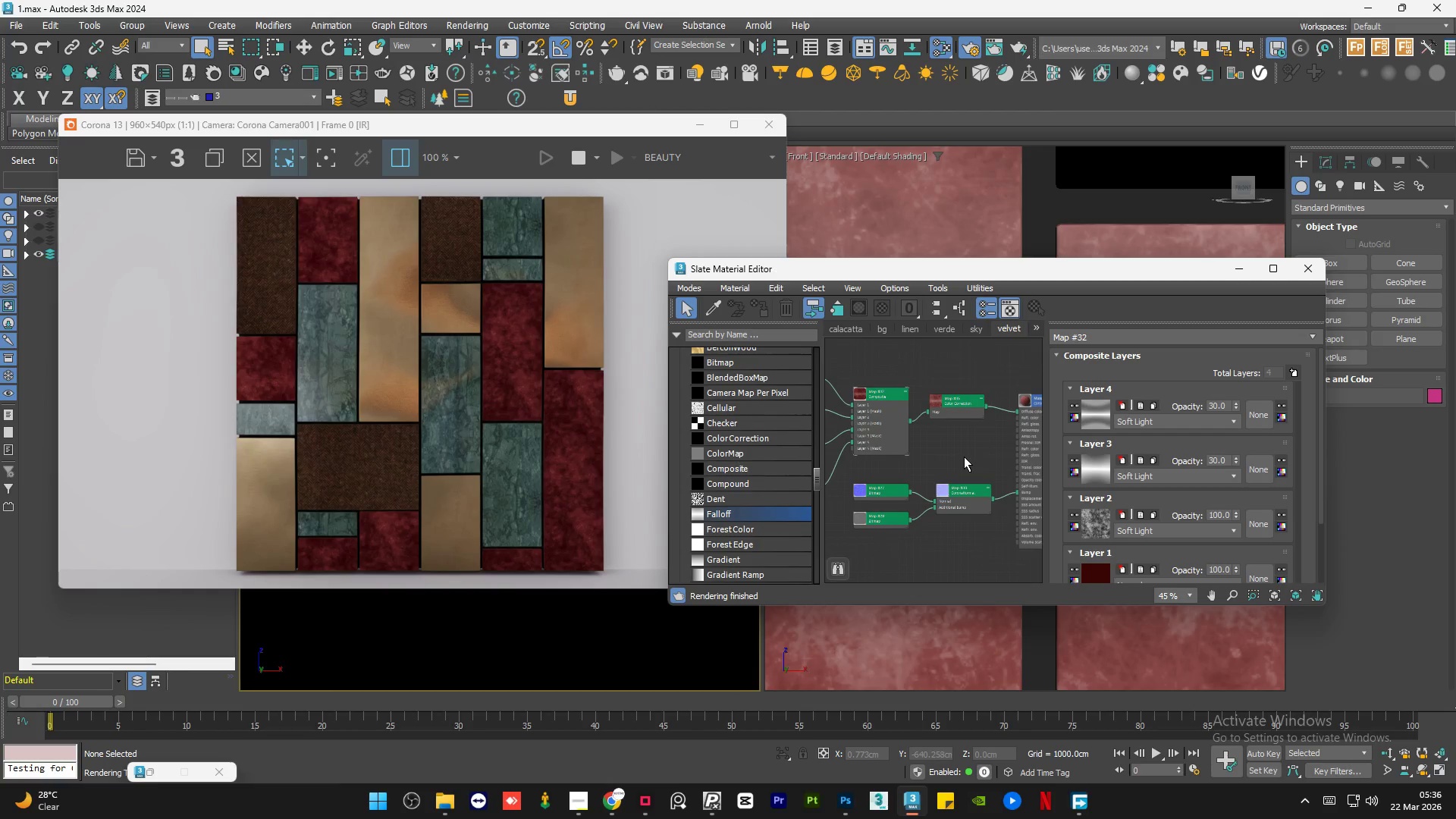 
left_click([1037, 174])
 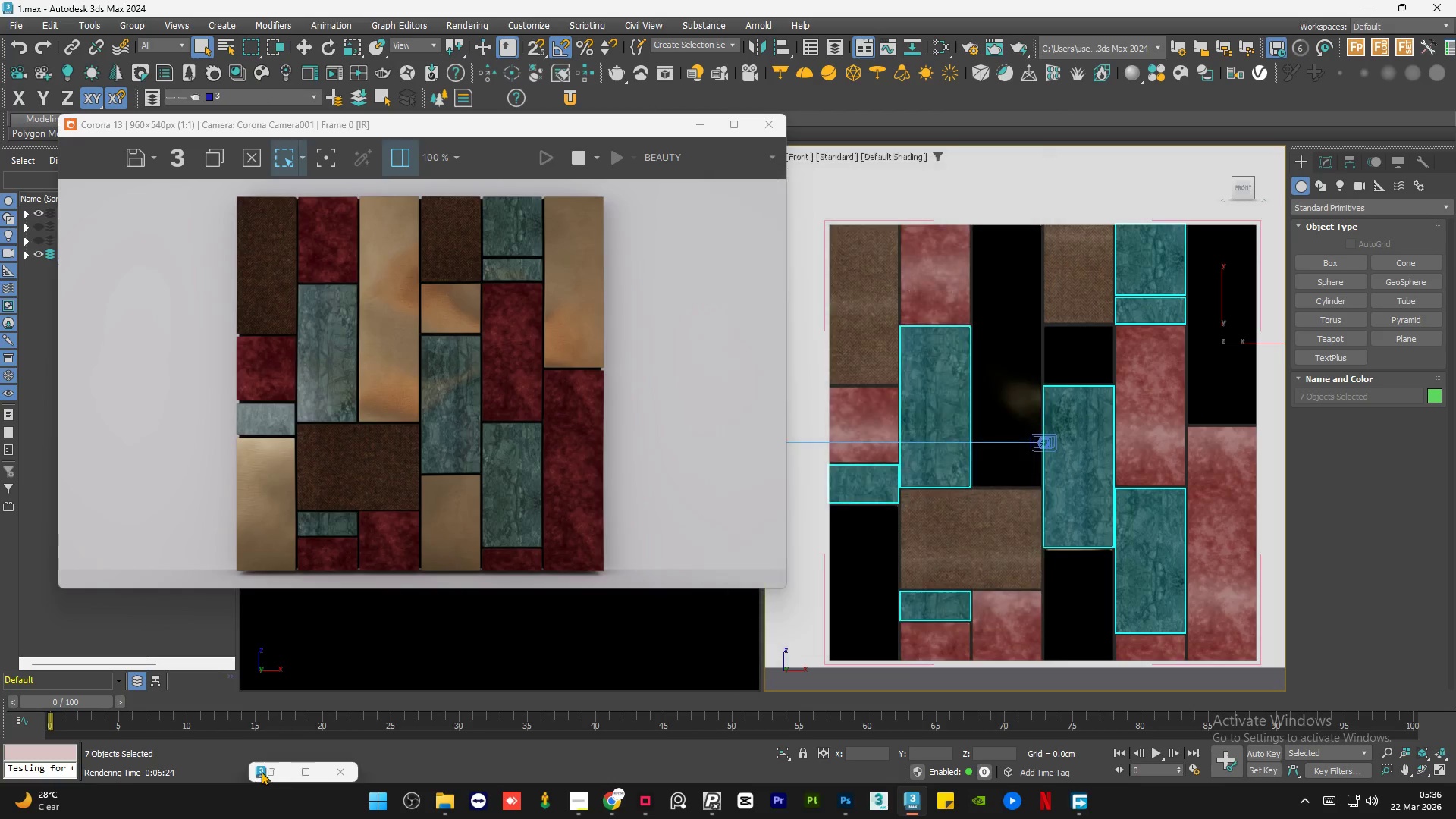 
left_click([278, 769])
 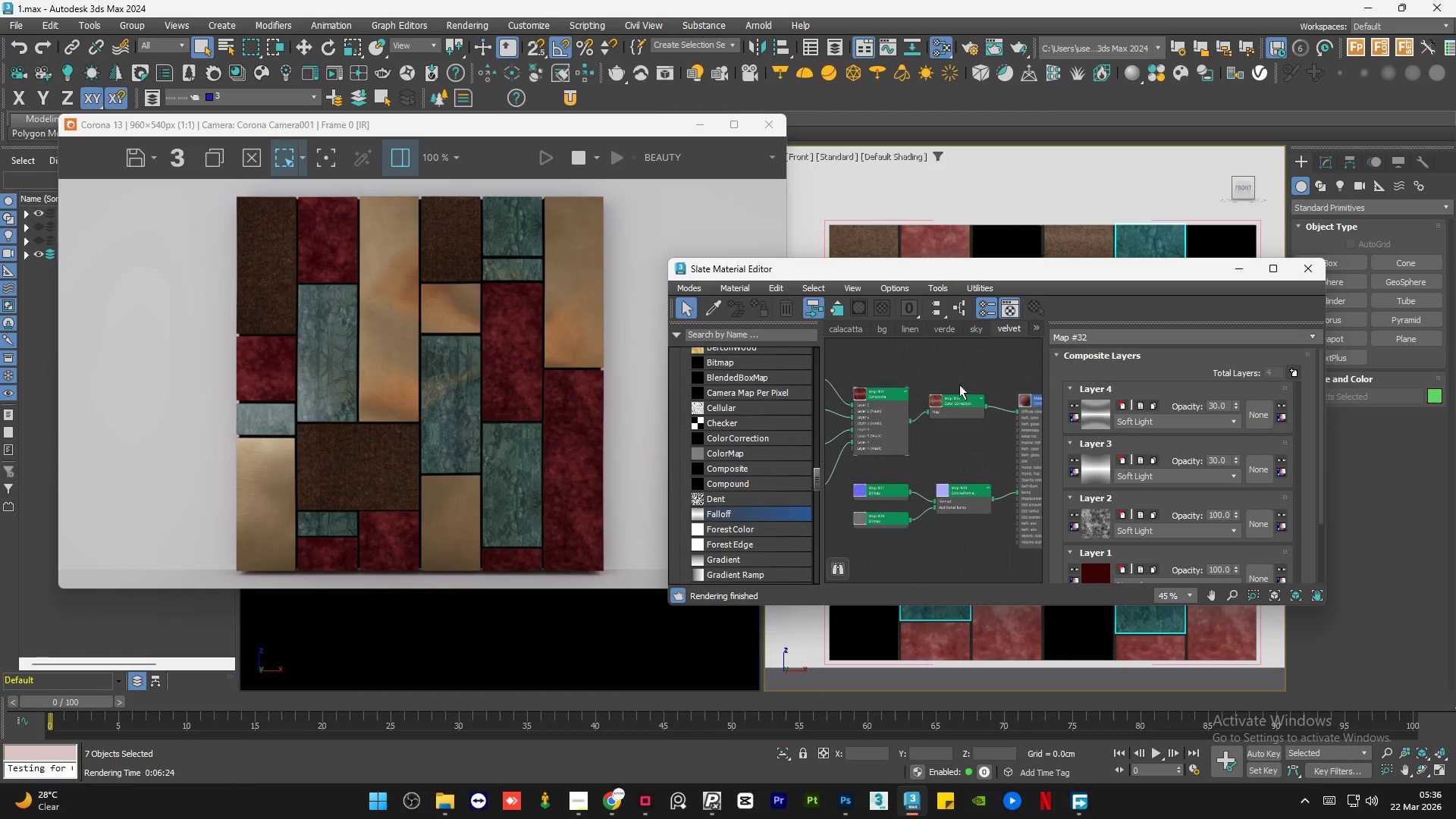 
scroll: coordinate [1070, 411], scroll_direction: down, amount: 7.0
 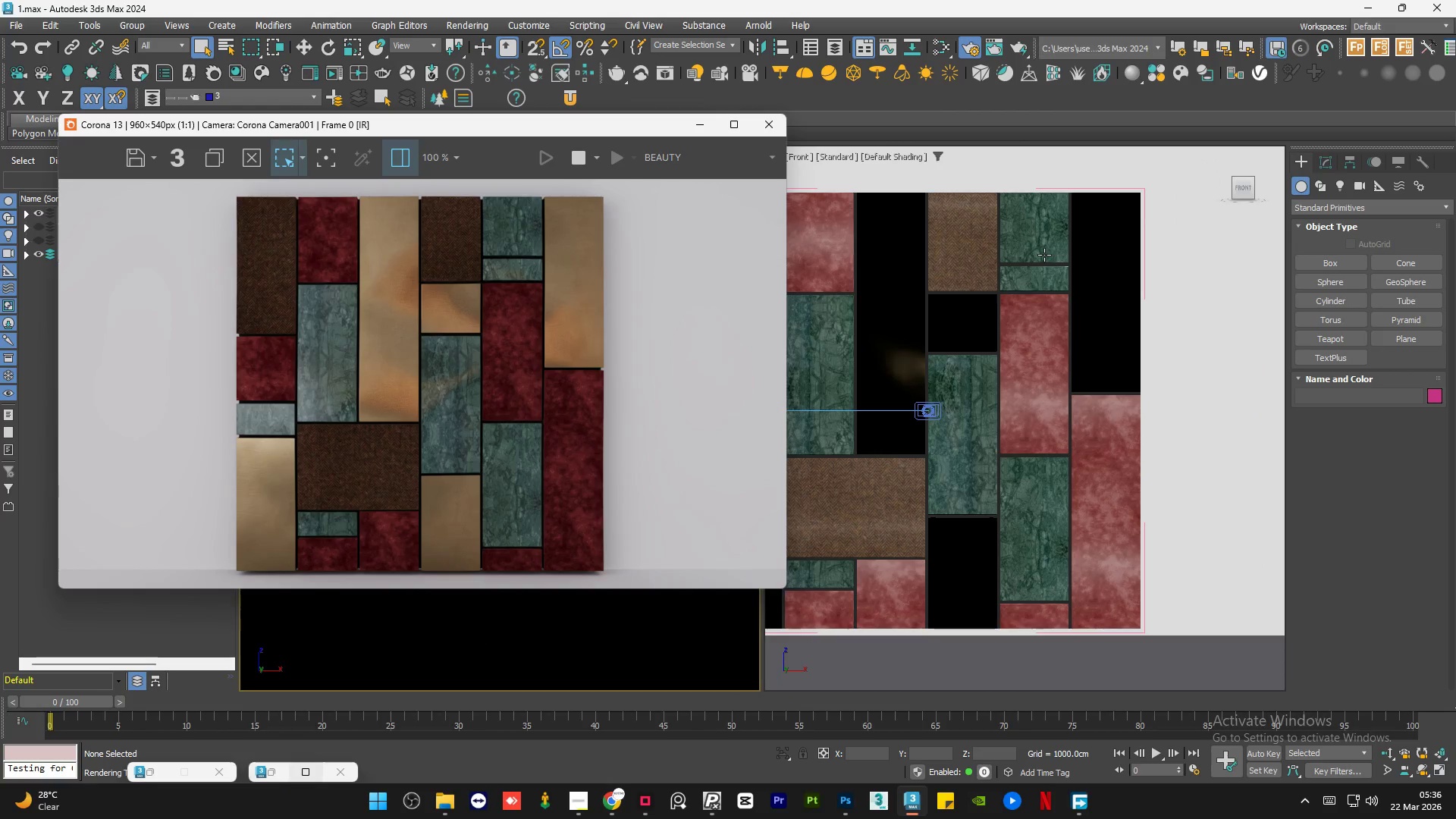 
left_click([1037, 325])
 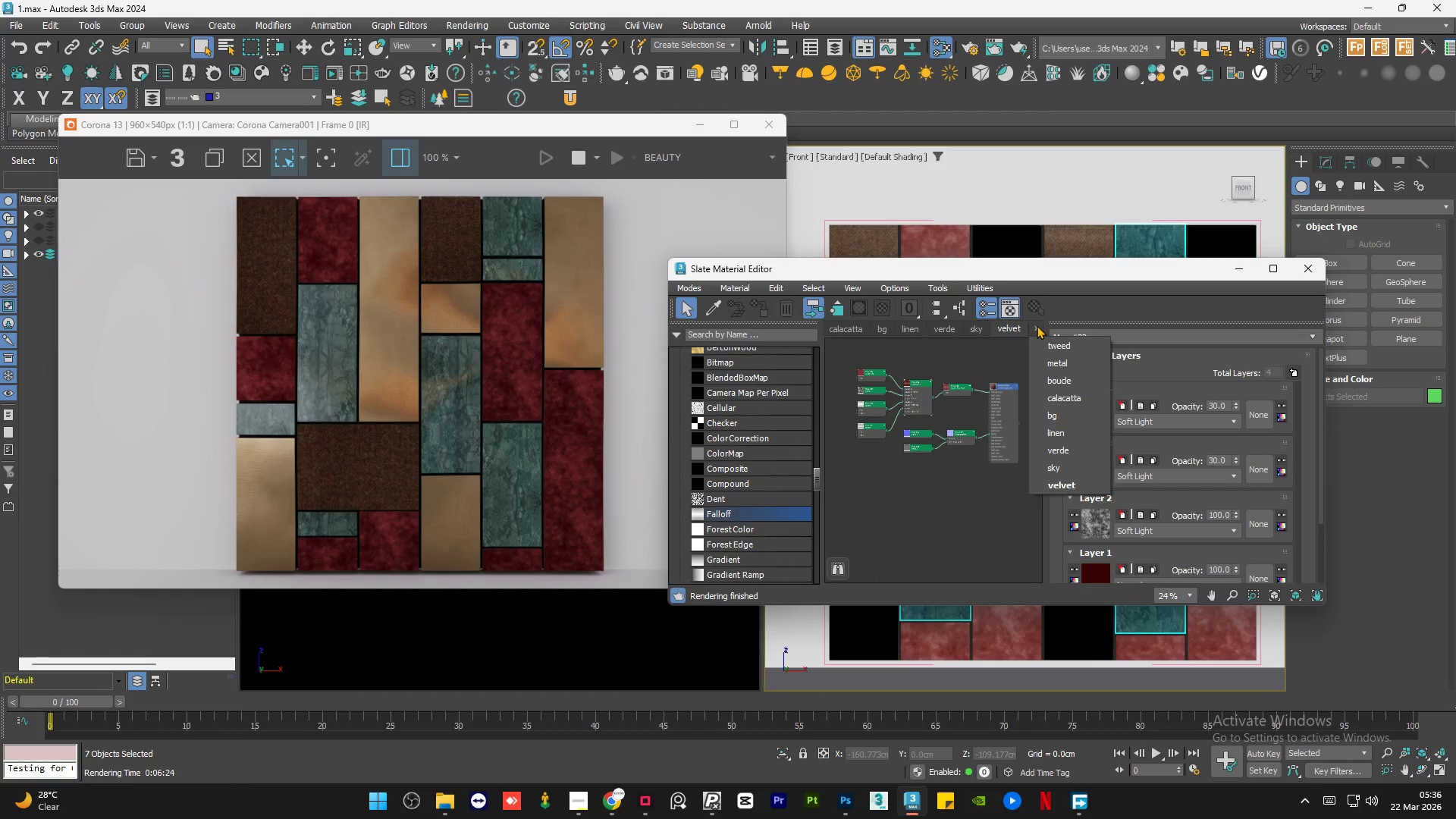 
left_click([1037, 325])
 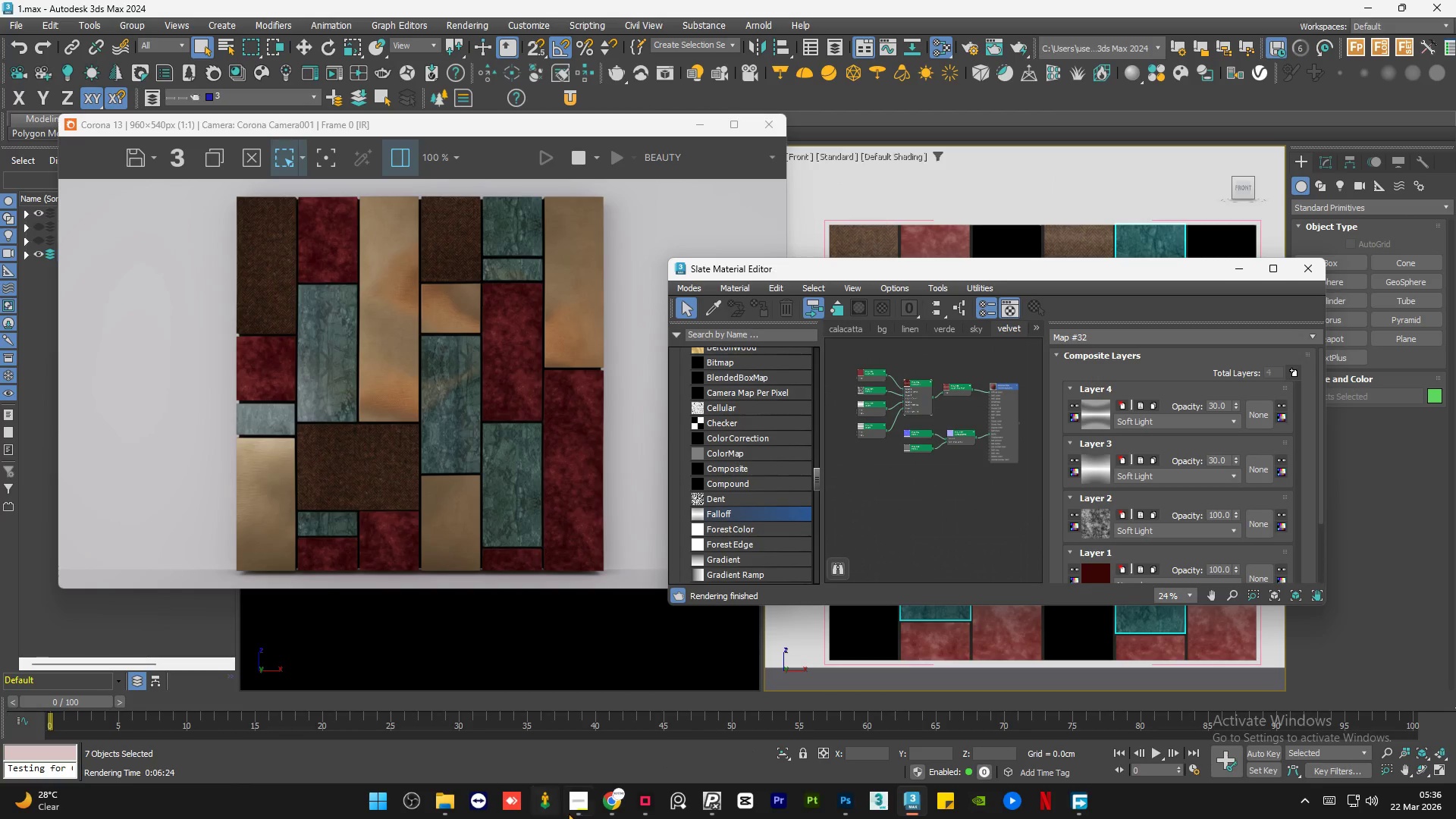 
left_click([579, 808])